 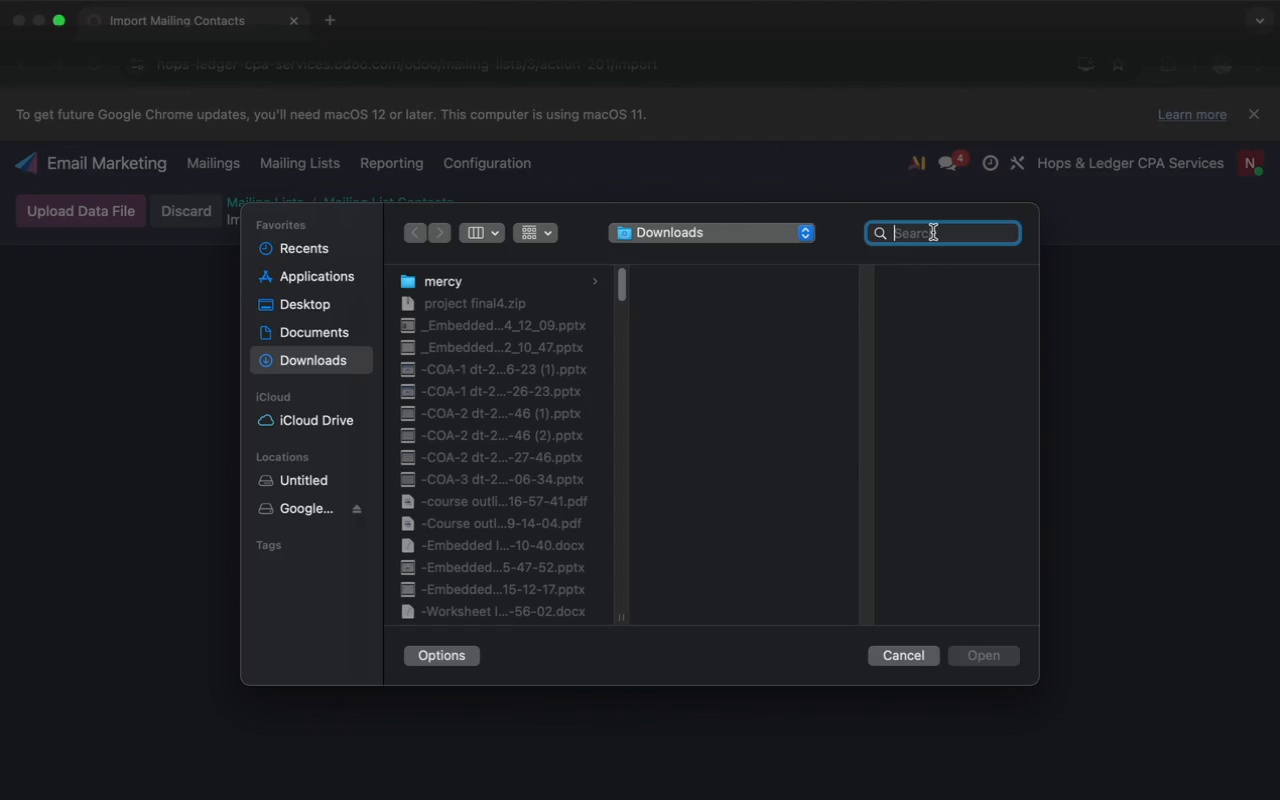 
type(odoo)
 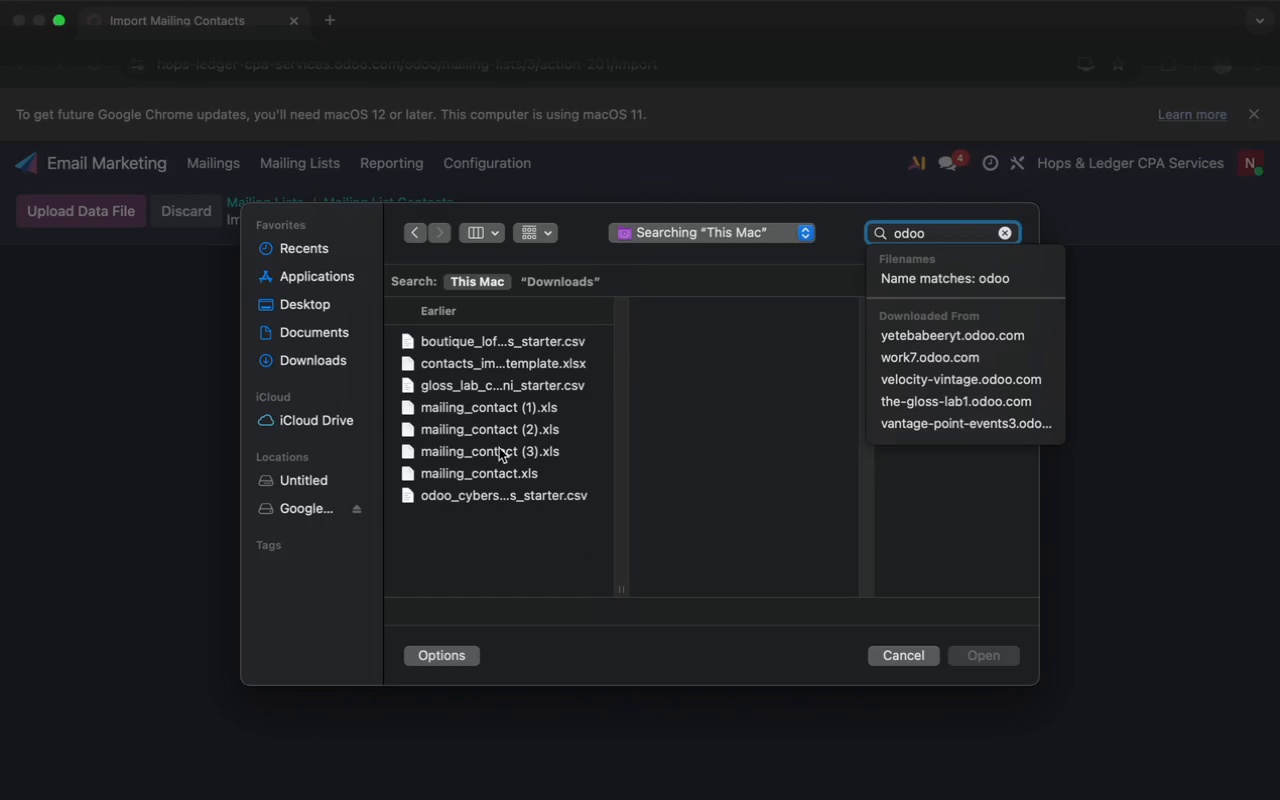 
left_click([458, 500])
 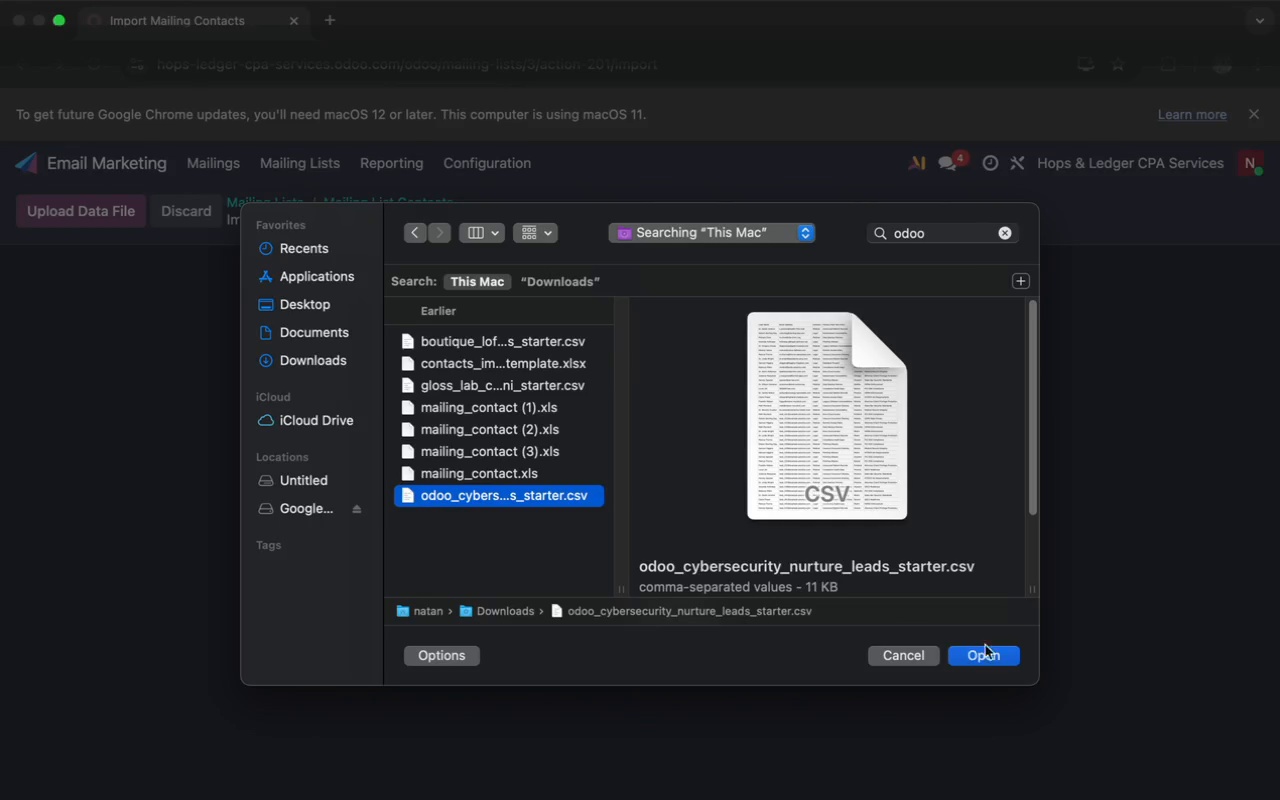 
left_click([989, 659])
 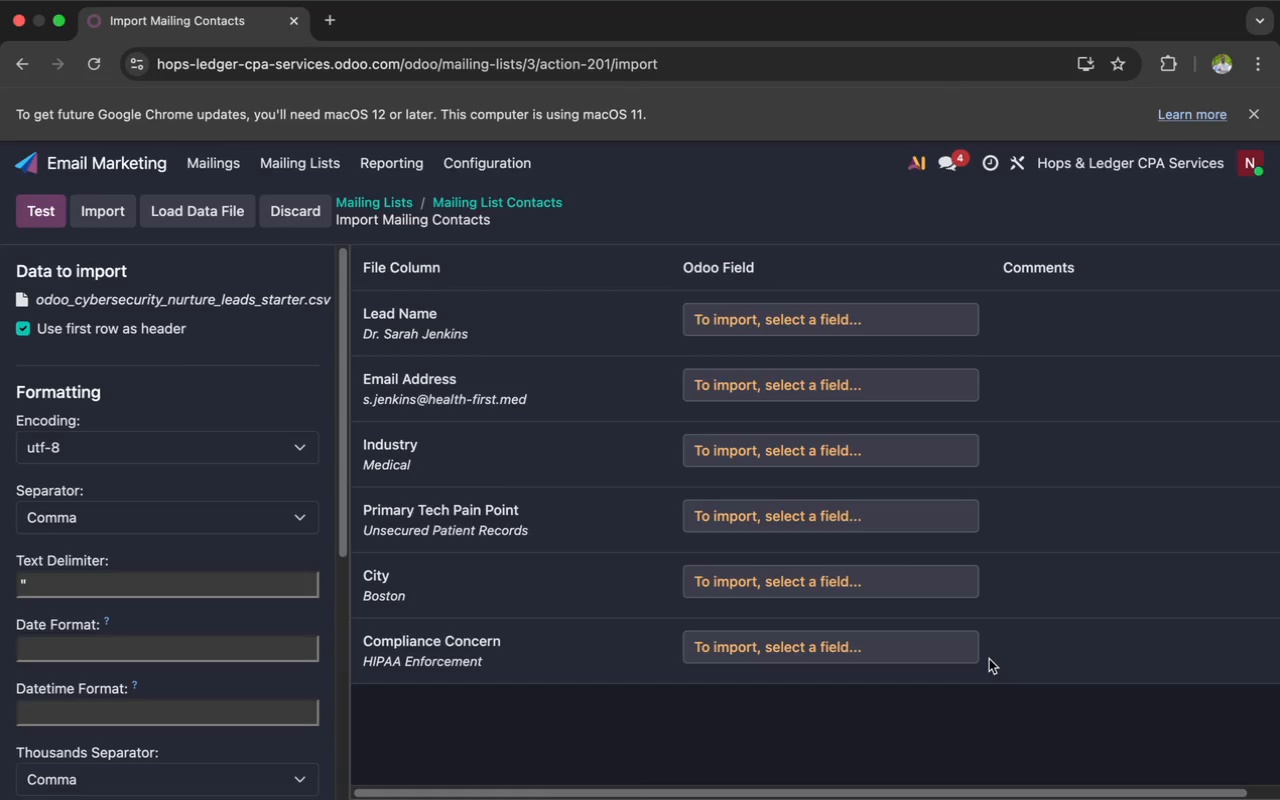 
wait(20.36)
 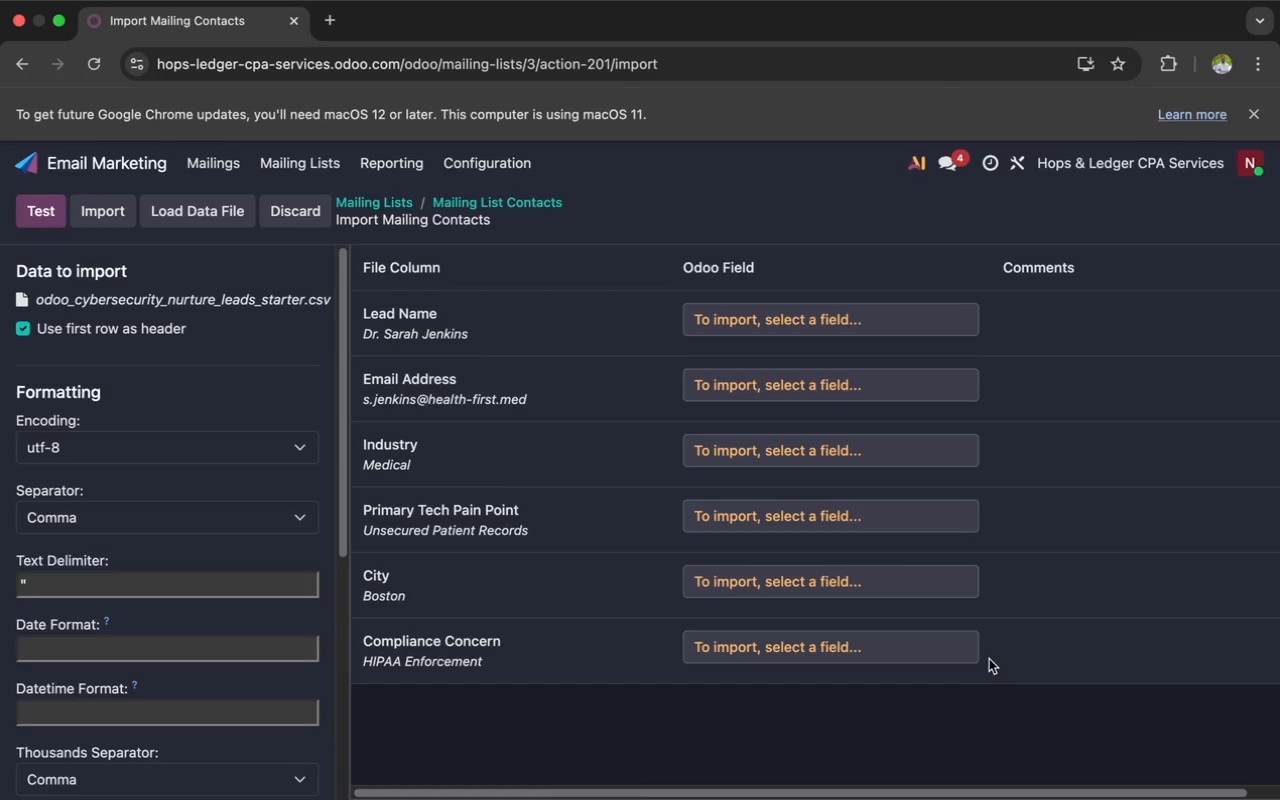 
left_click([837, 325])
 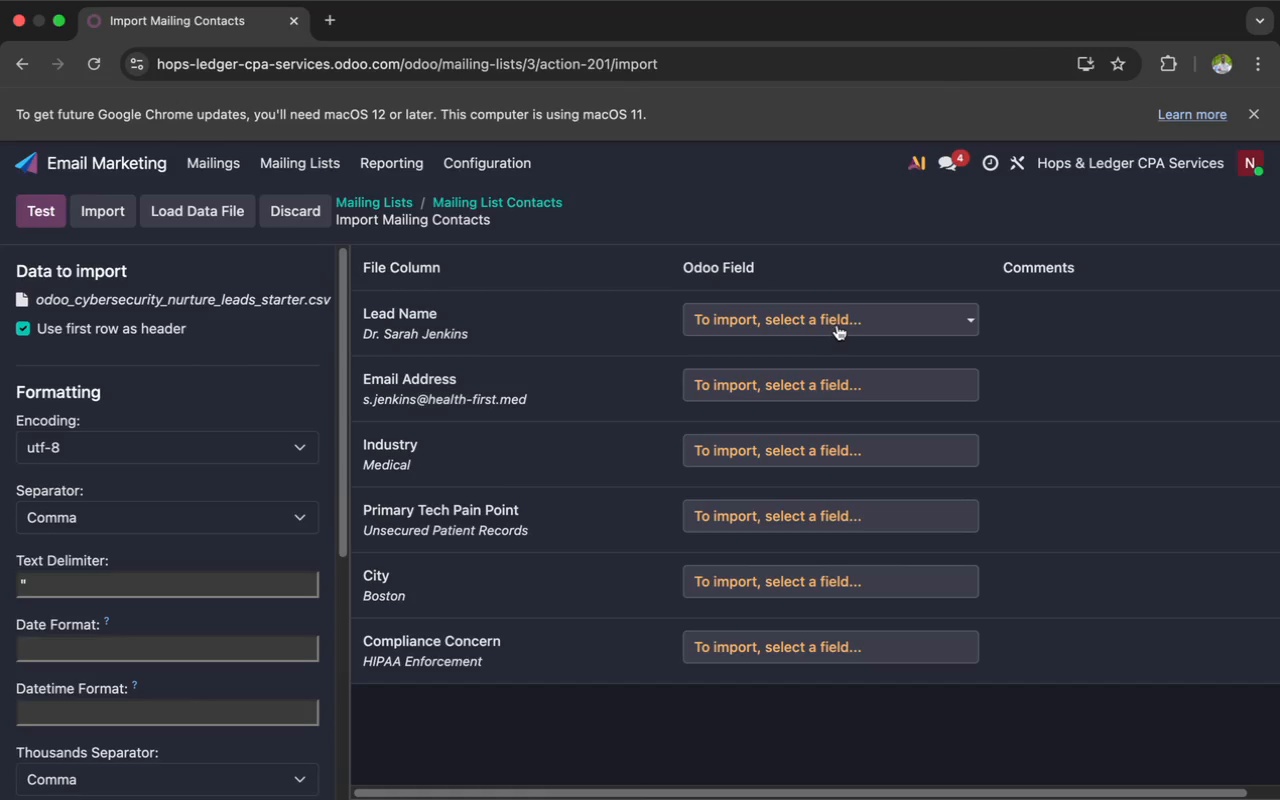 
mouse_move([822, 354])
 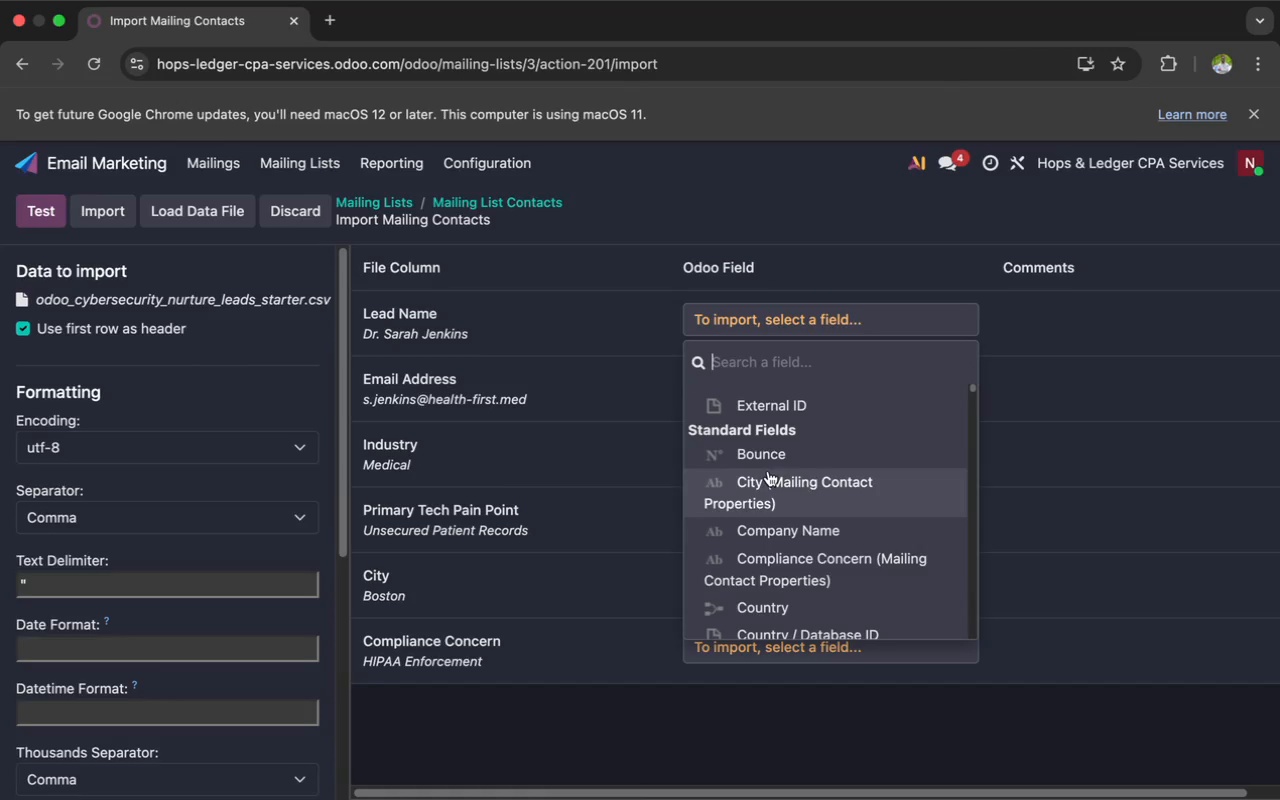 
scroll: coordinate [775, 446], scroll_direction: down, amount: 23.0
 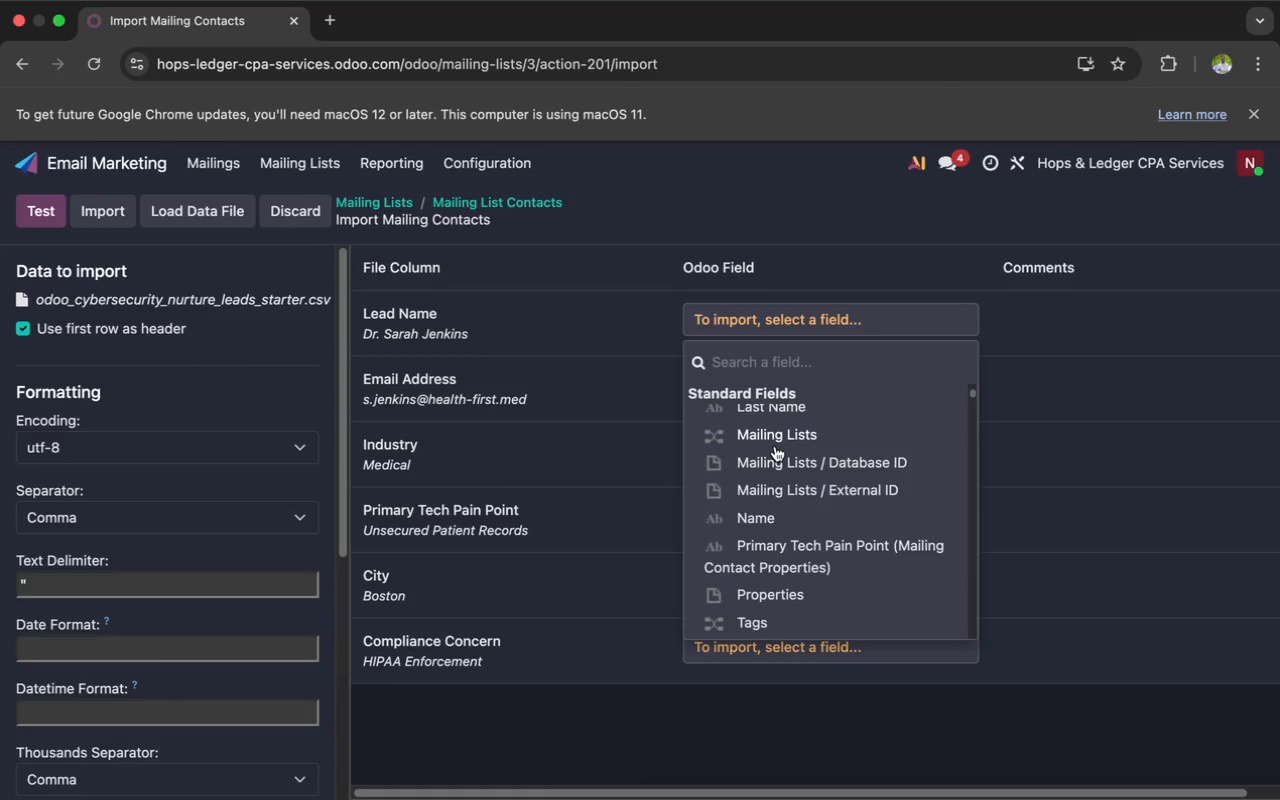 
left_click([731, 515])
 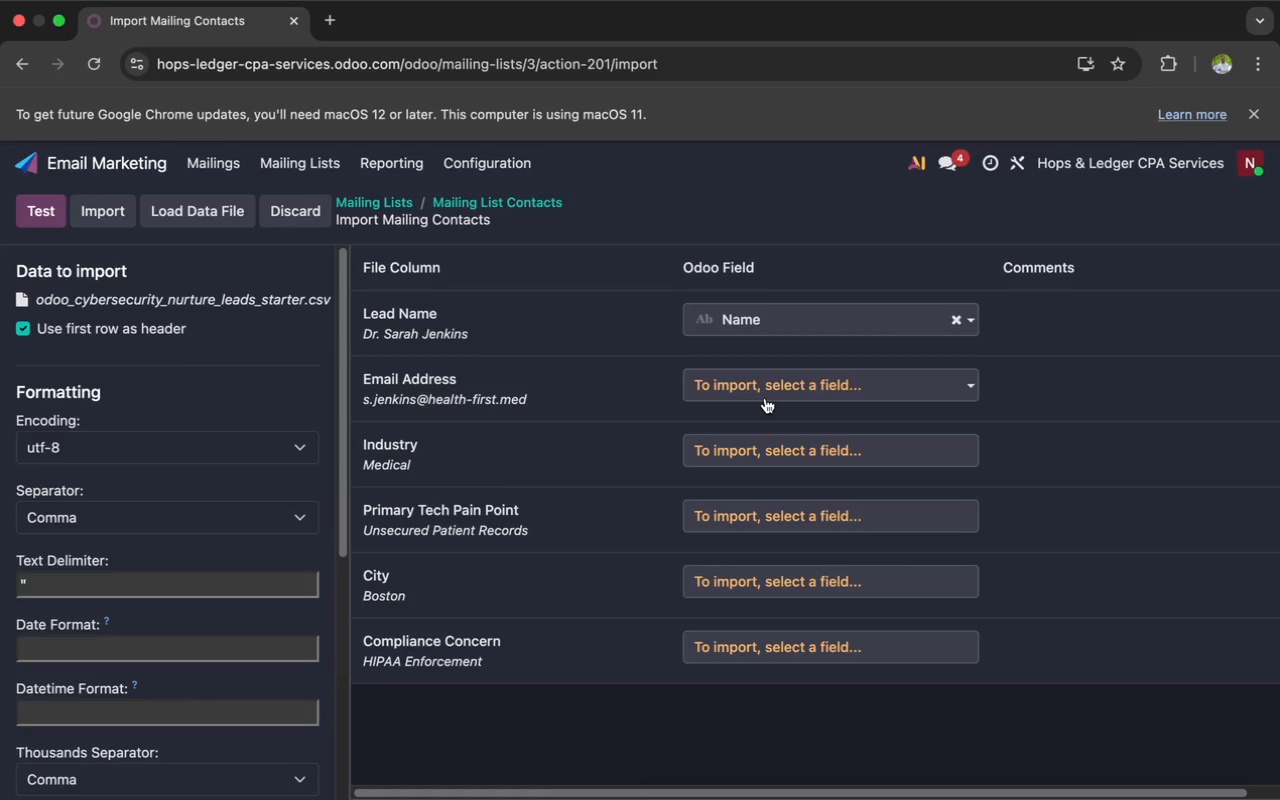 
left_click([775, 384])
 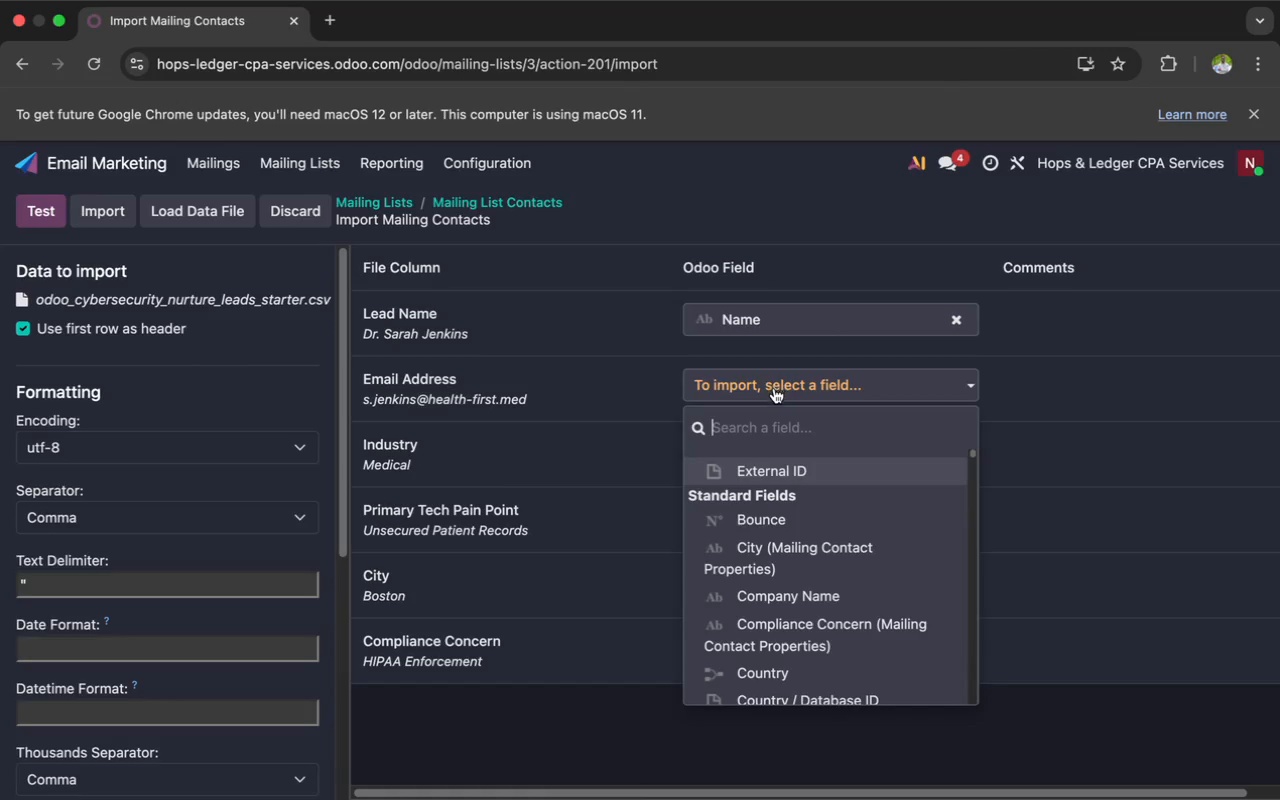 
scroll: coordinate [756, 516], scroll_direction: down, amount: 13.0
 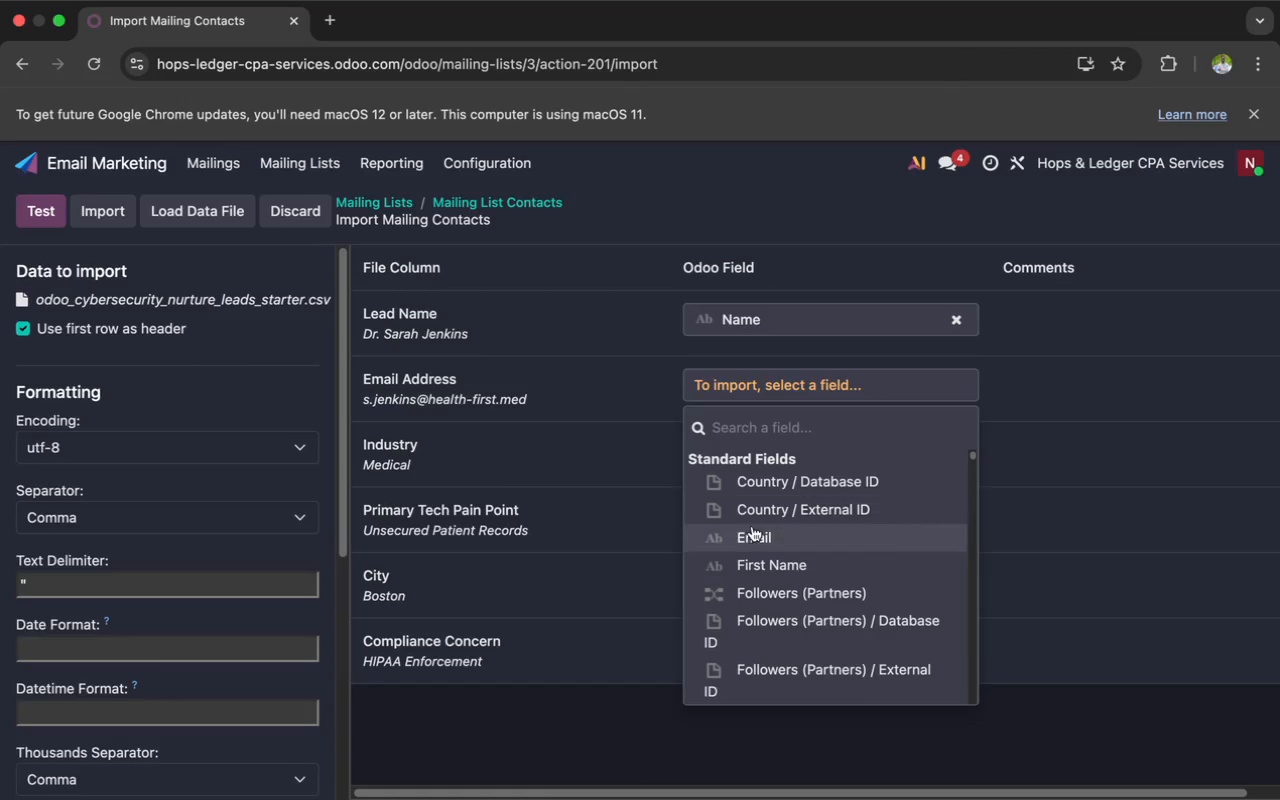 
left_click([750, 530])
 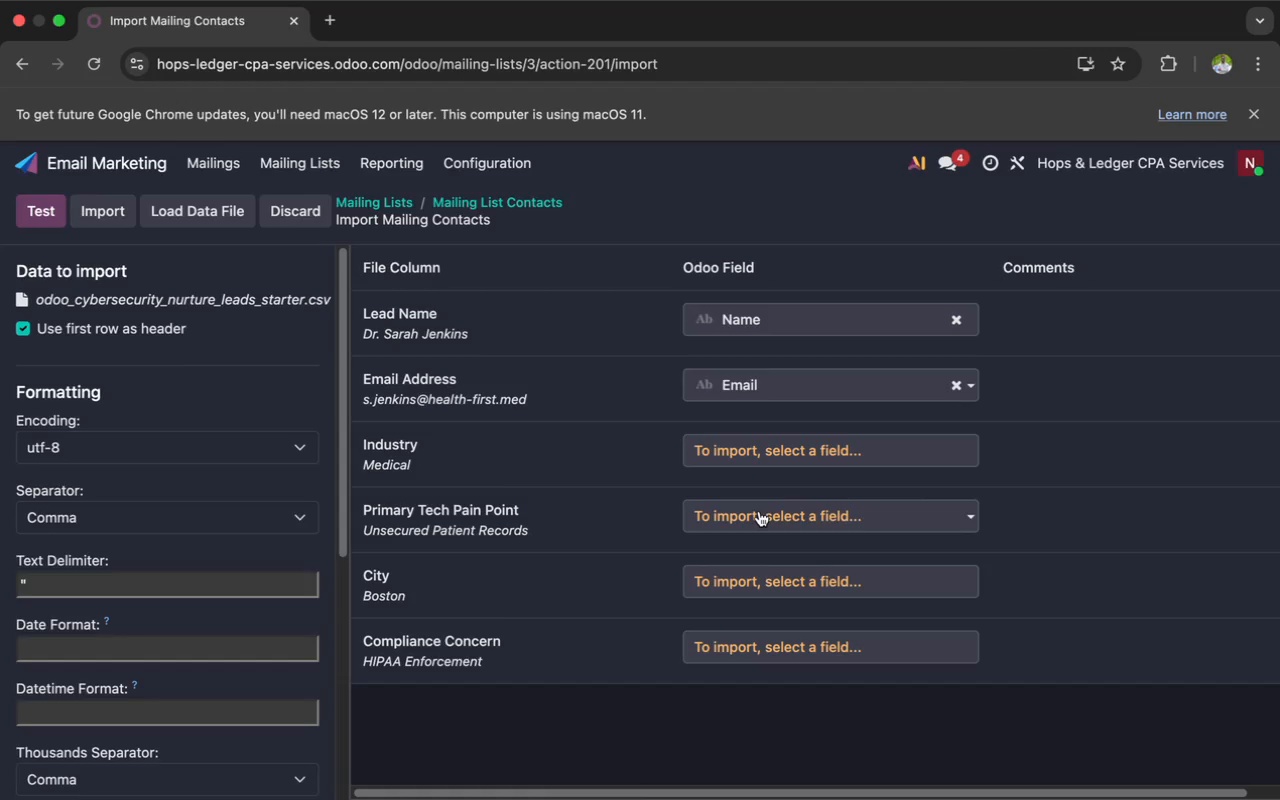 
left_click([786, 453])
 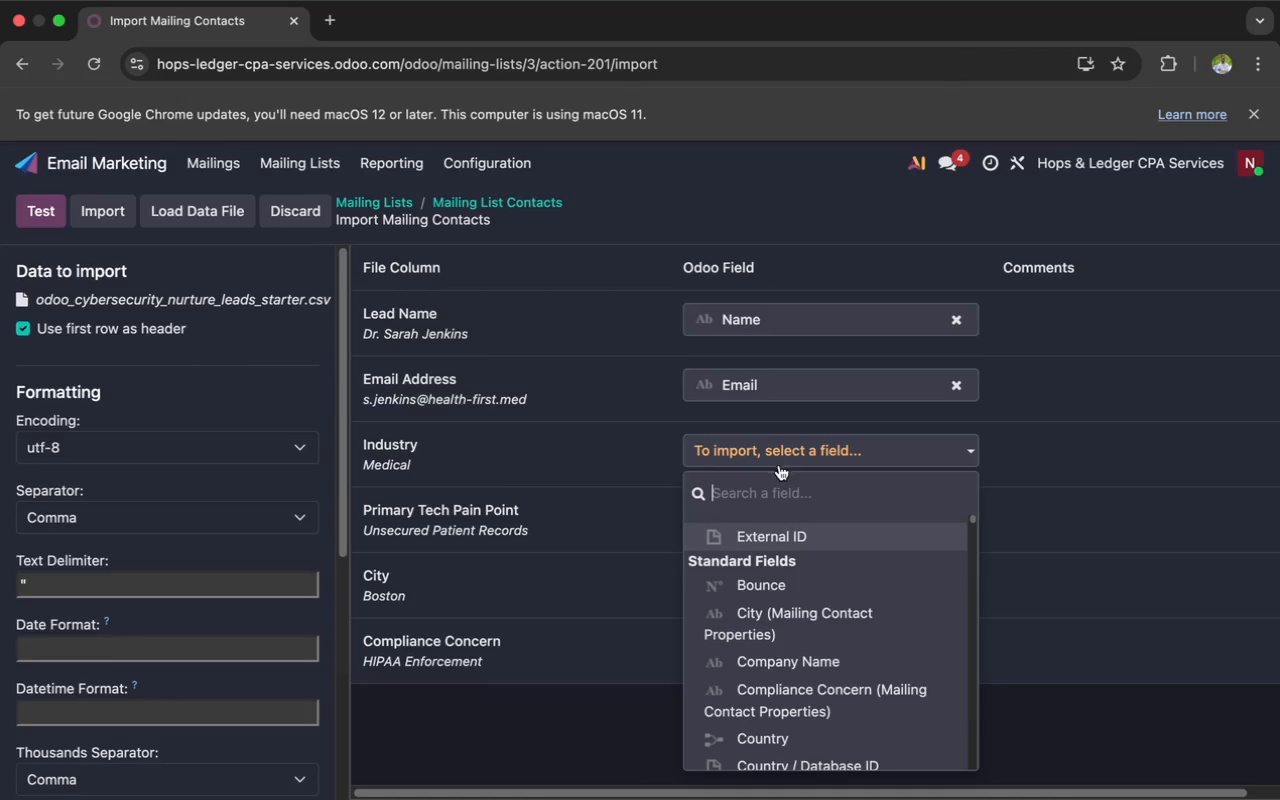 
scroll: coordinate [736, 607], scroll_direction: down, amount: 18.0
 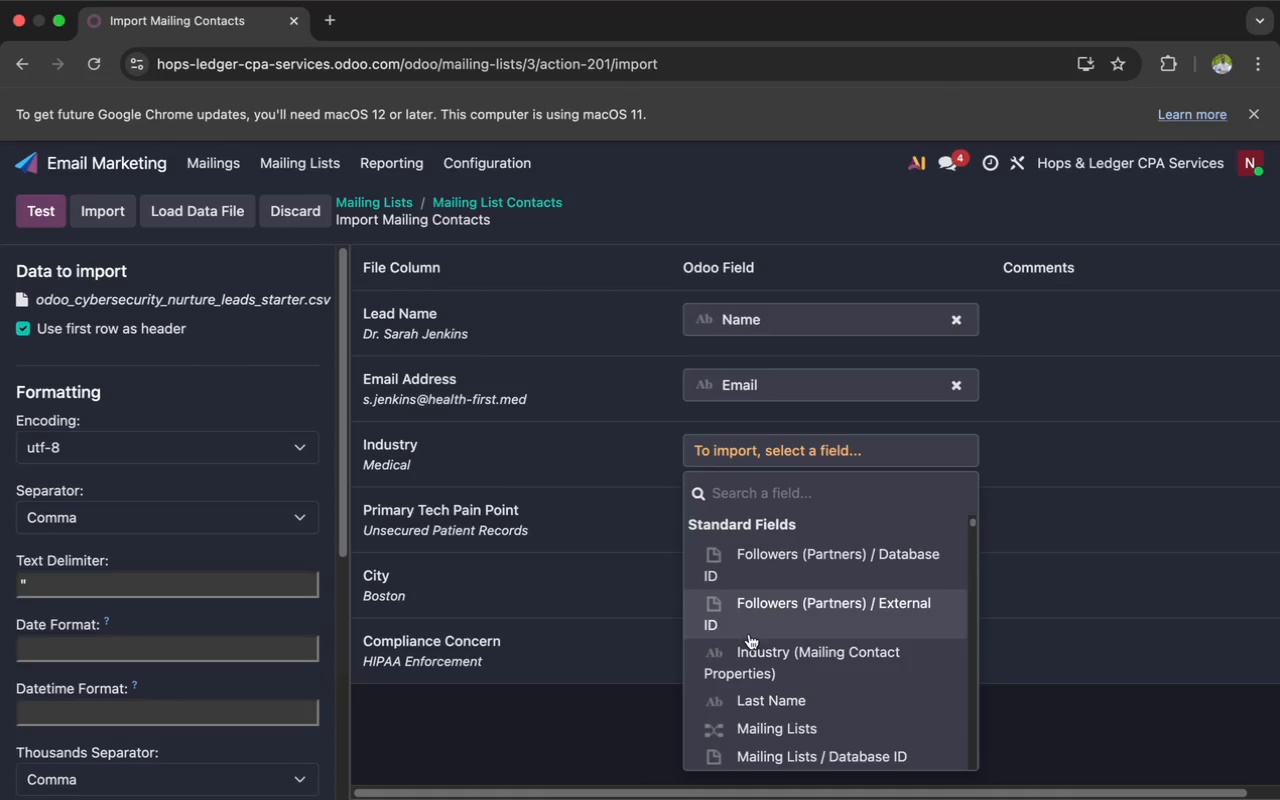 
left_click([749, 640])
 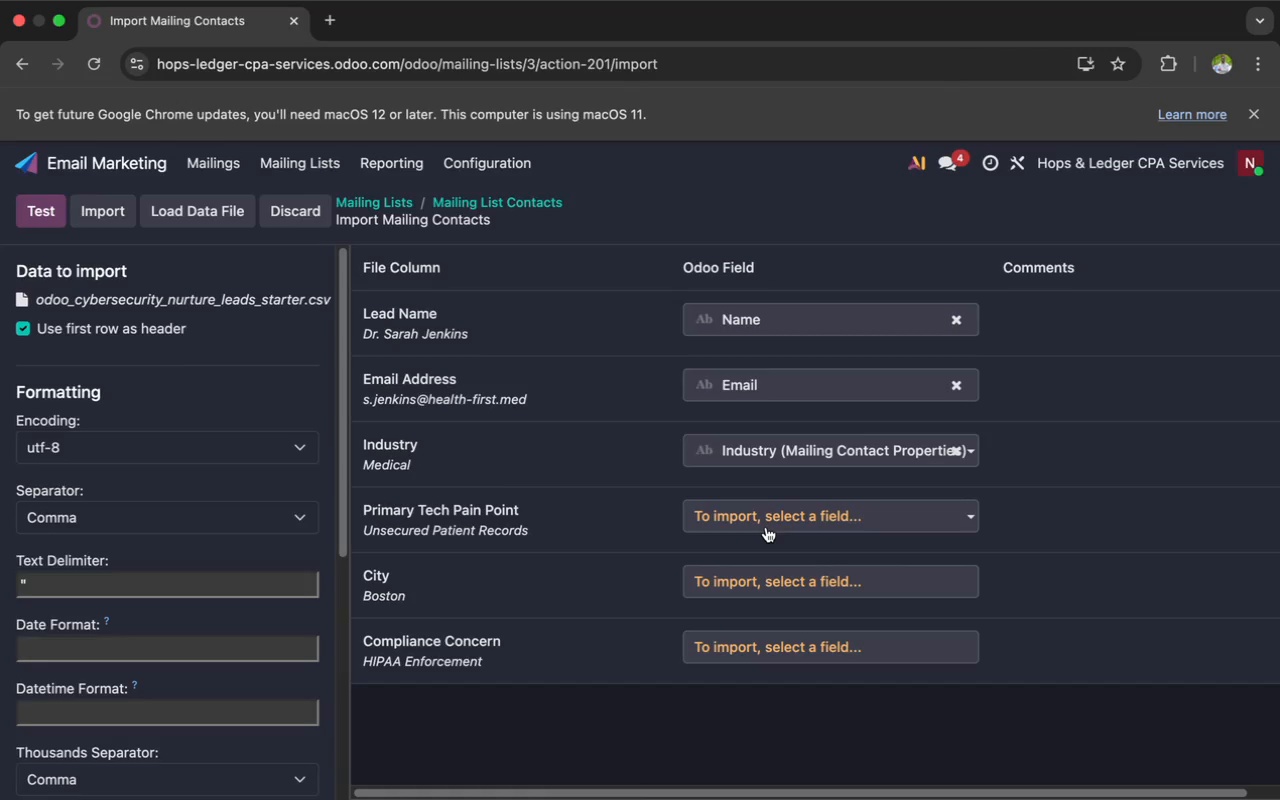 
wait(6.63)
 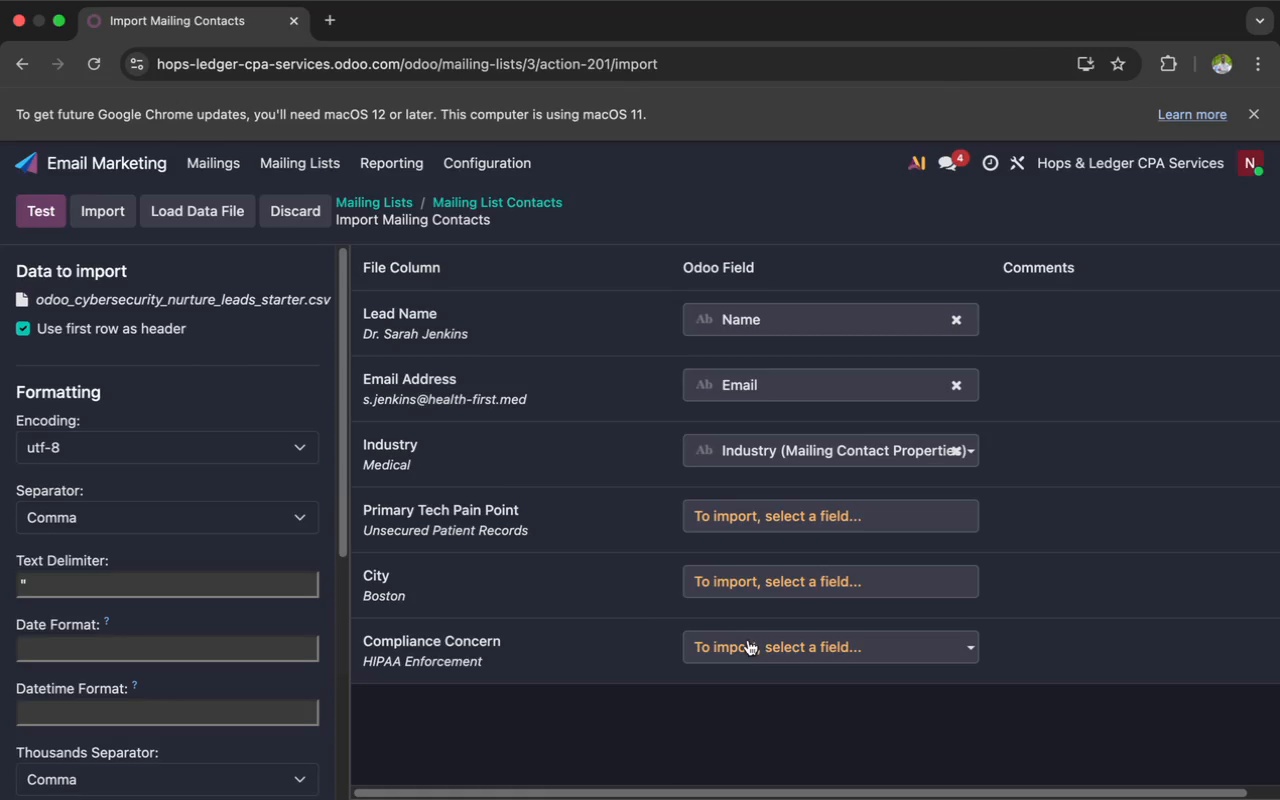 
left_click([766, 527])
 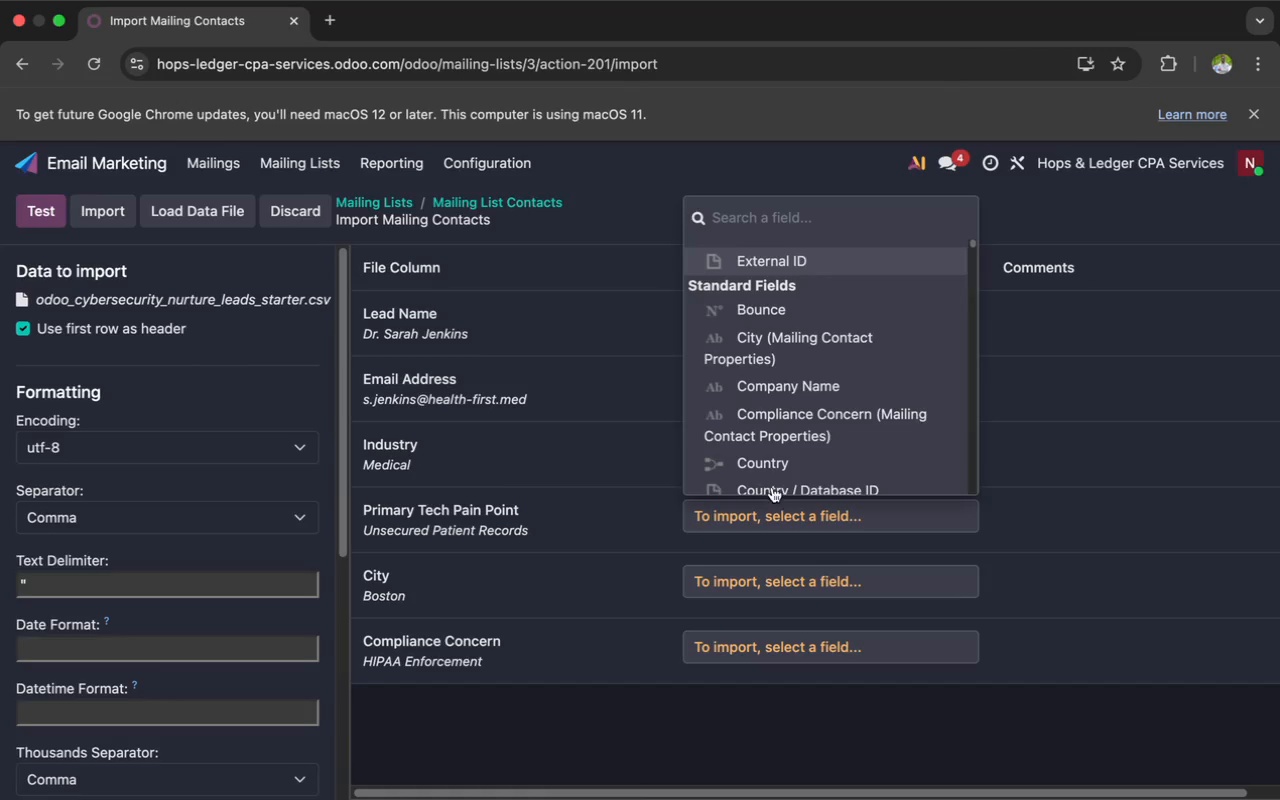 
scroll: coordinate [790, 422], scroll_direction: down, amount: 38.0
 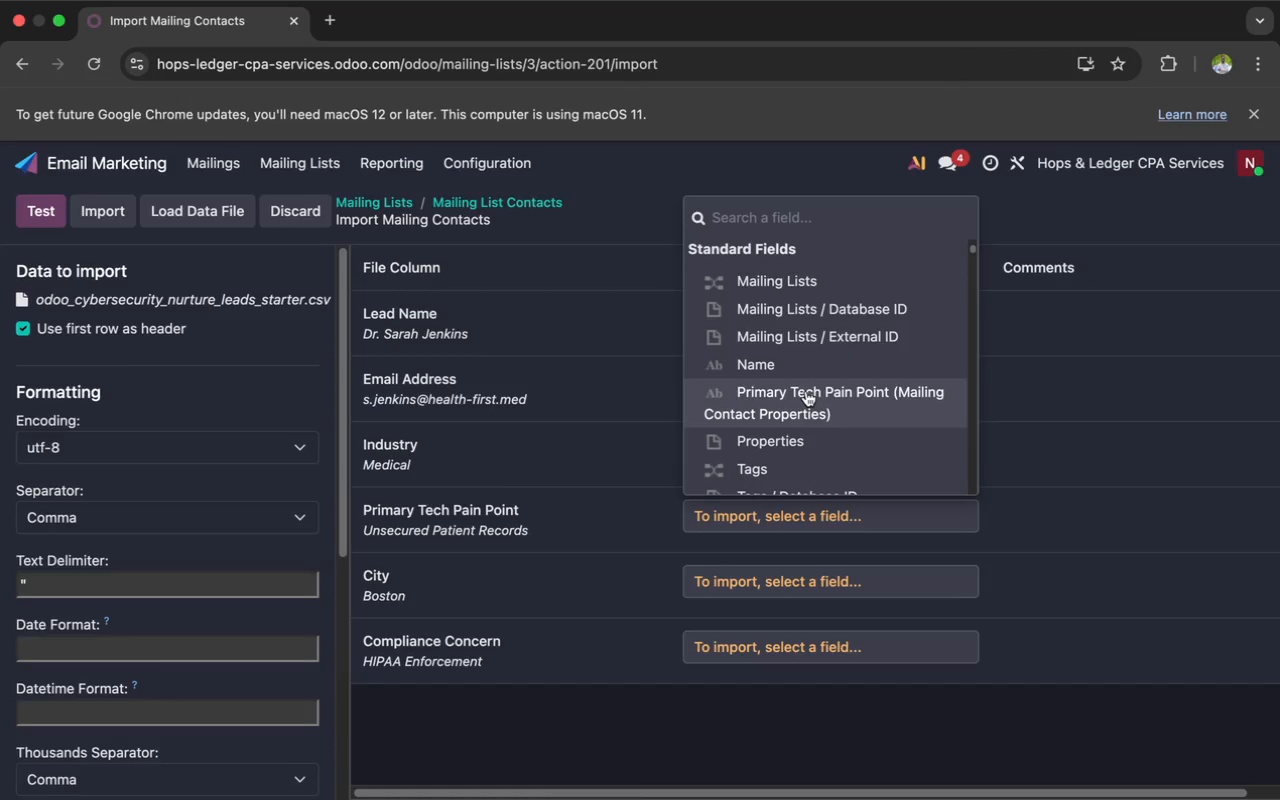 
left_click([806, 391])
 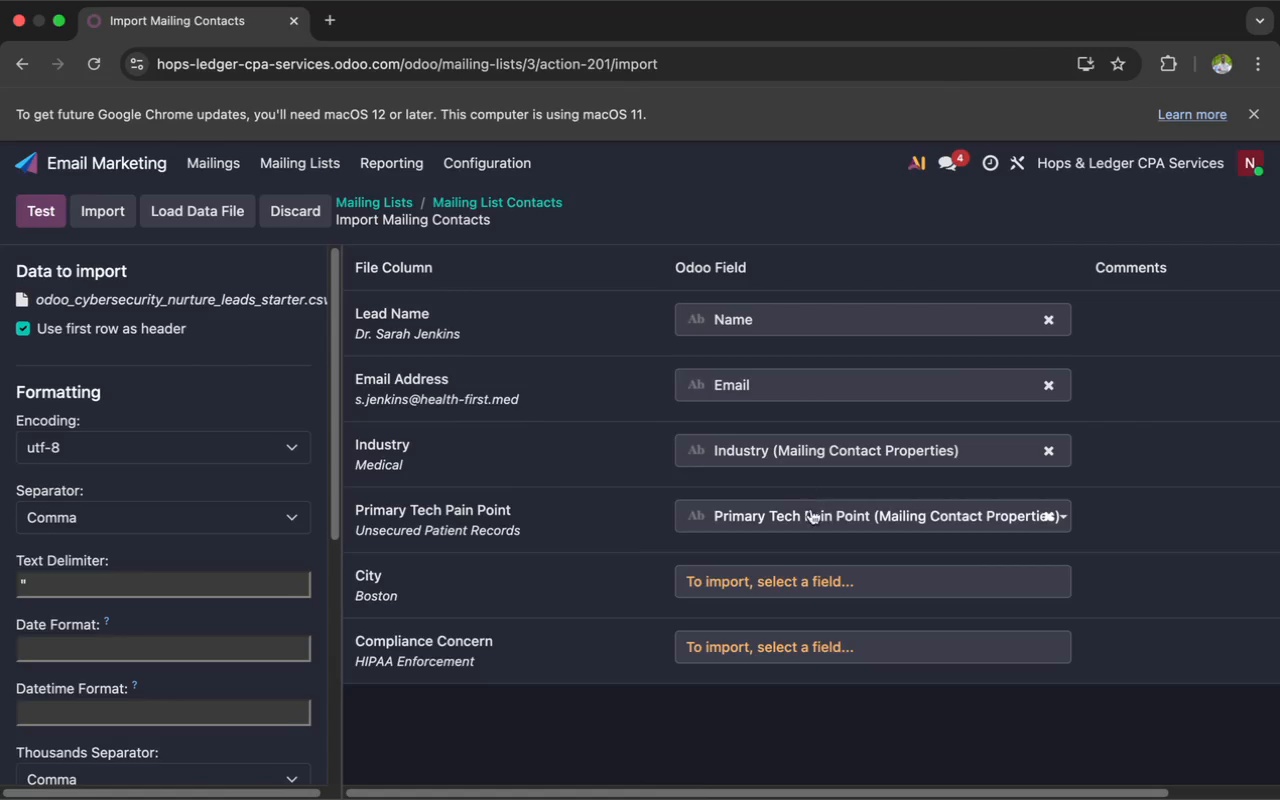 
left_click([779, 575])
 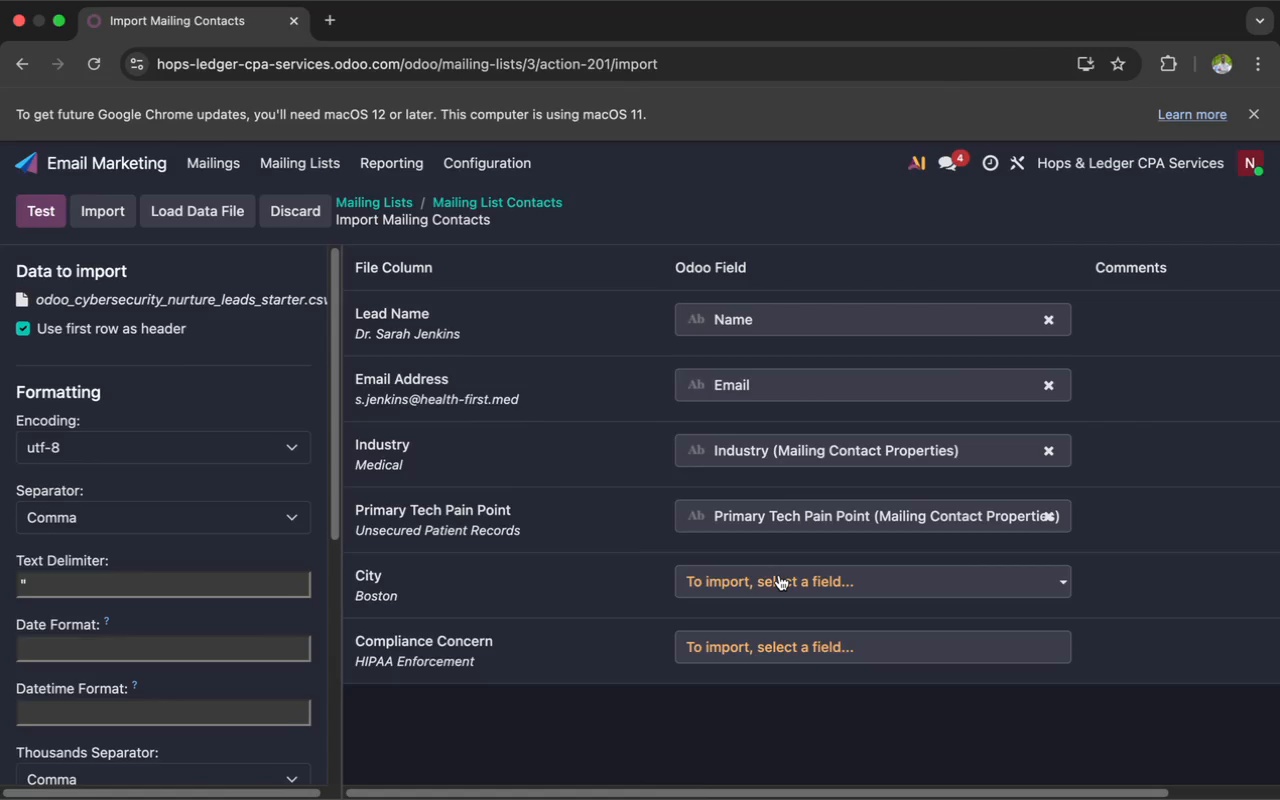 
mouse_move([782, 554])
 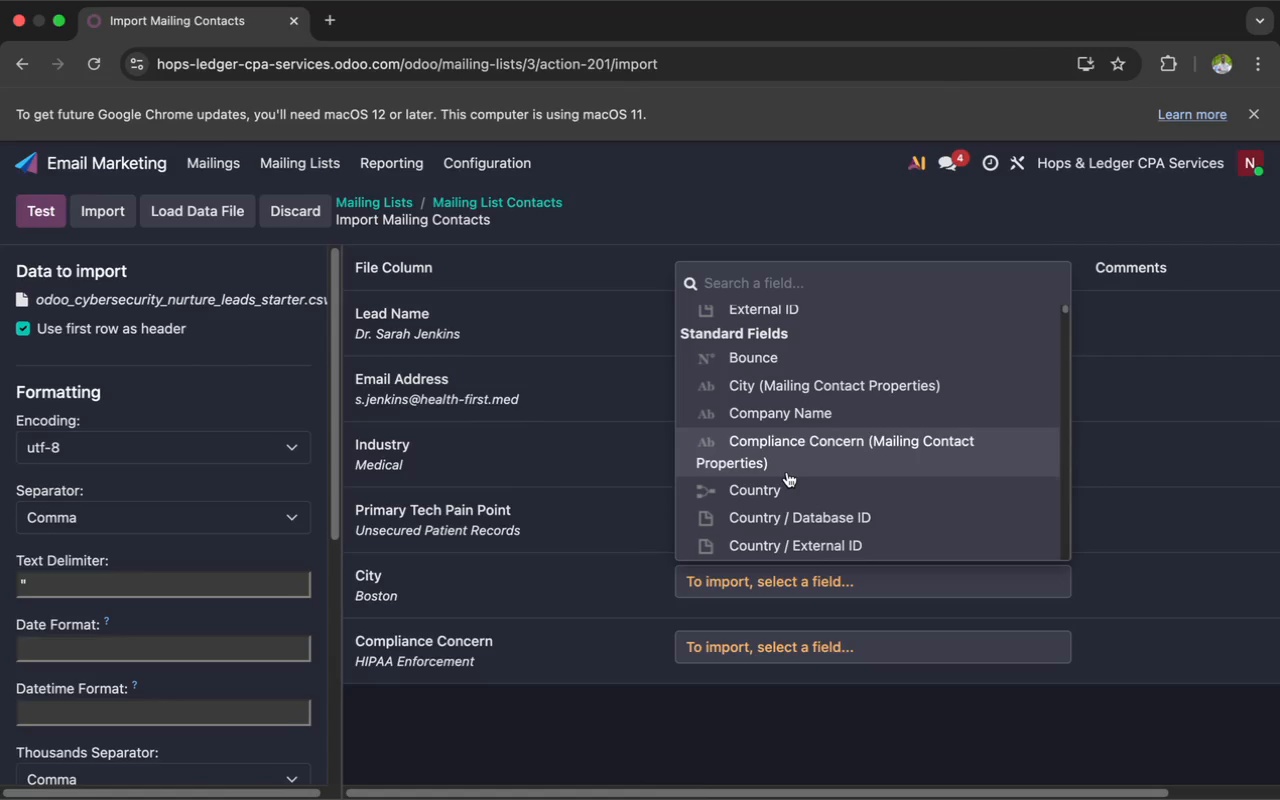 
scroll: coordinate [787, 472], scroll_direction: down, amount: 5.0
 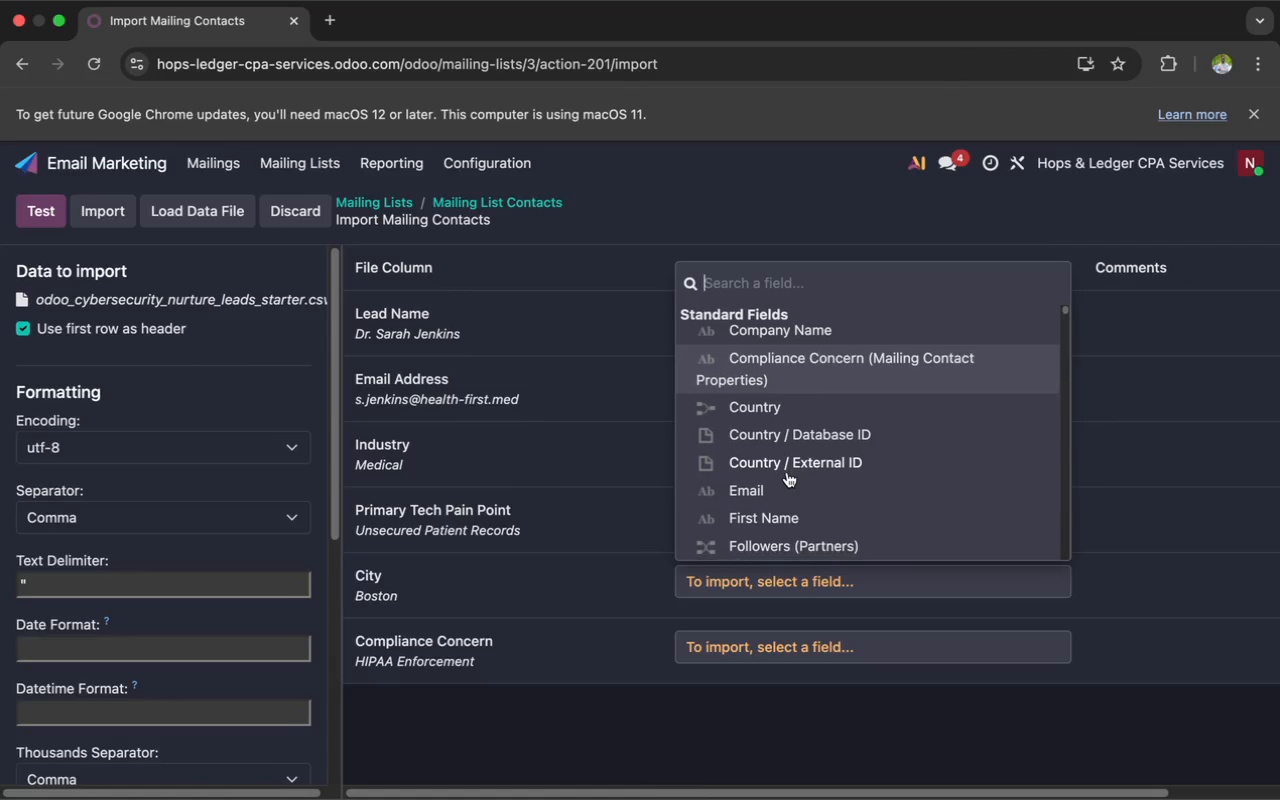 
scroll: coordinate [787, 472], scroll_direction: up, amount: 20.0
 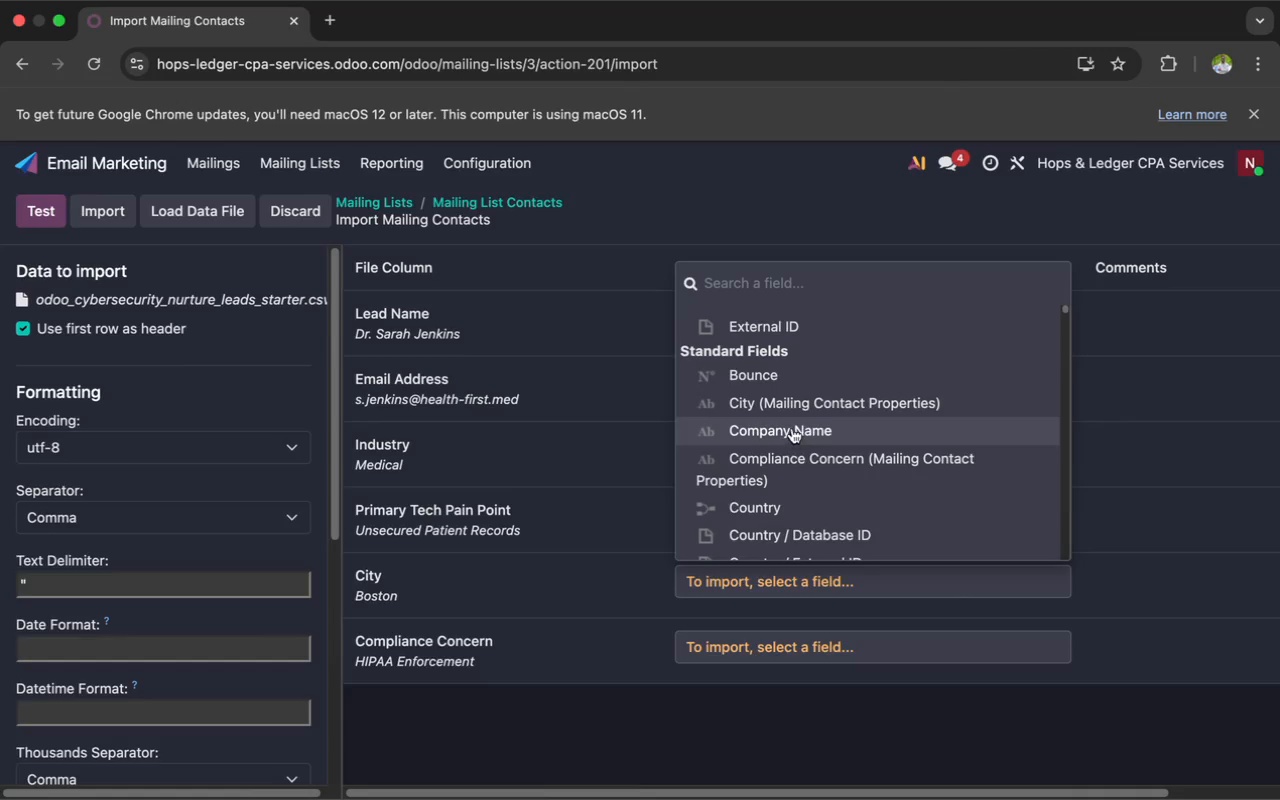 
left_click([801, 412])
 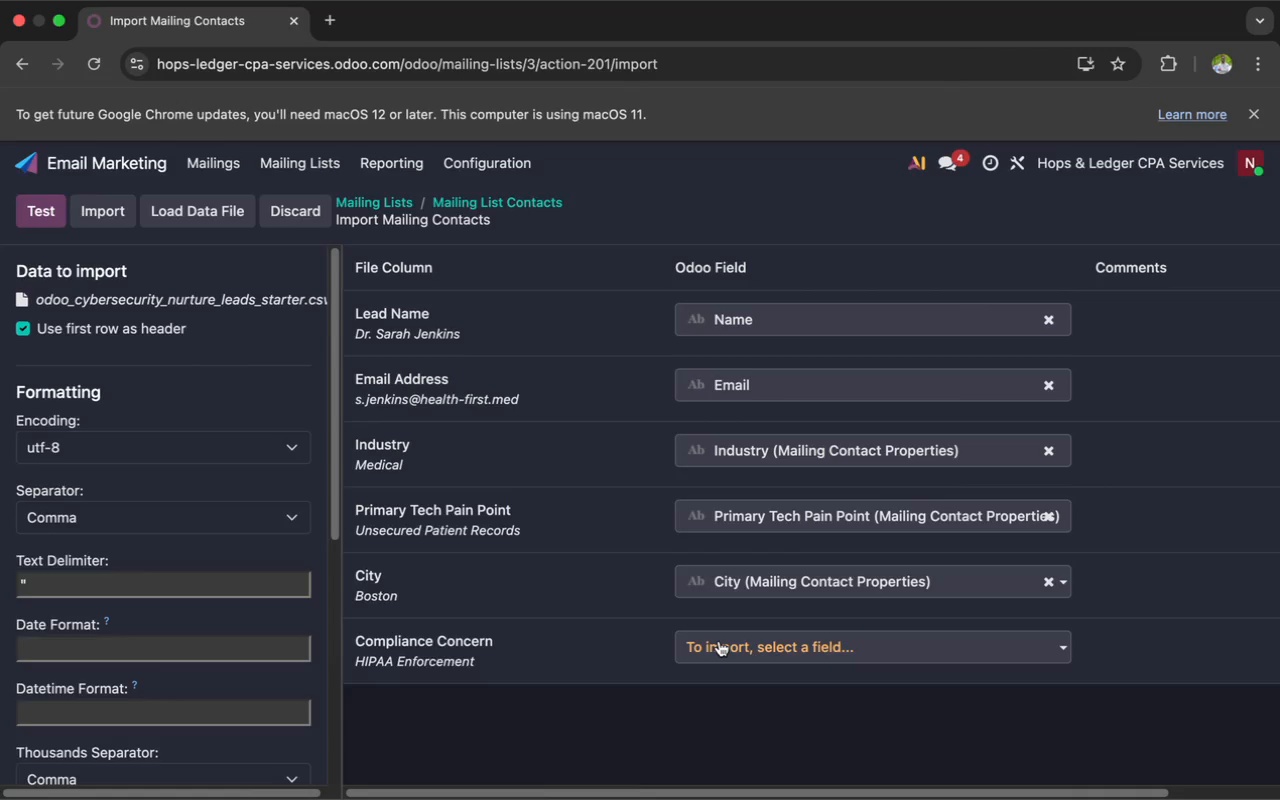 
wait(8.19)
 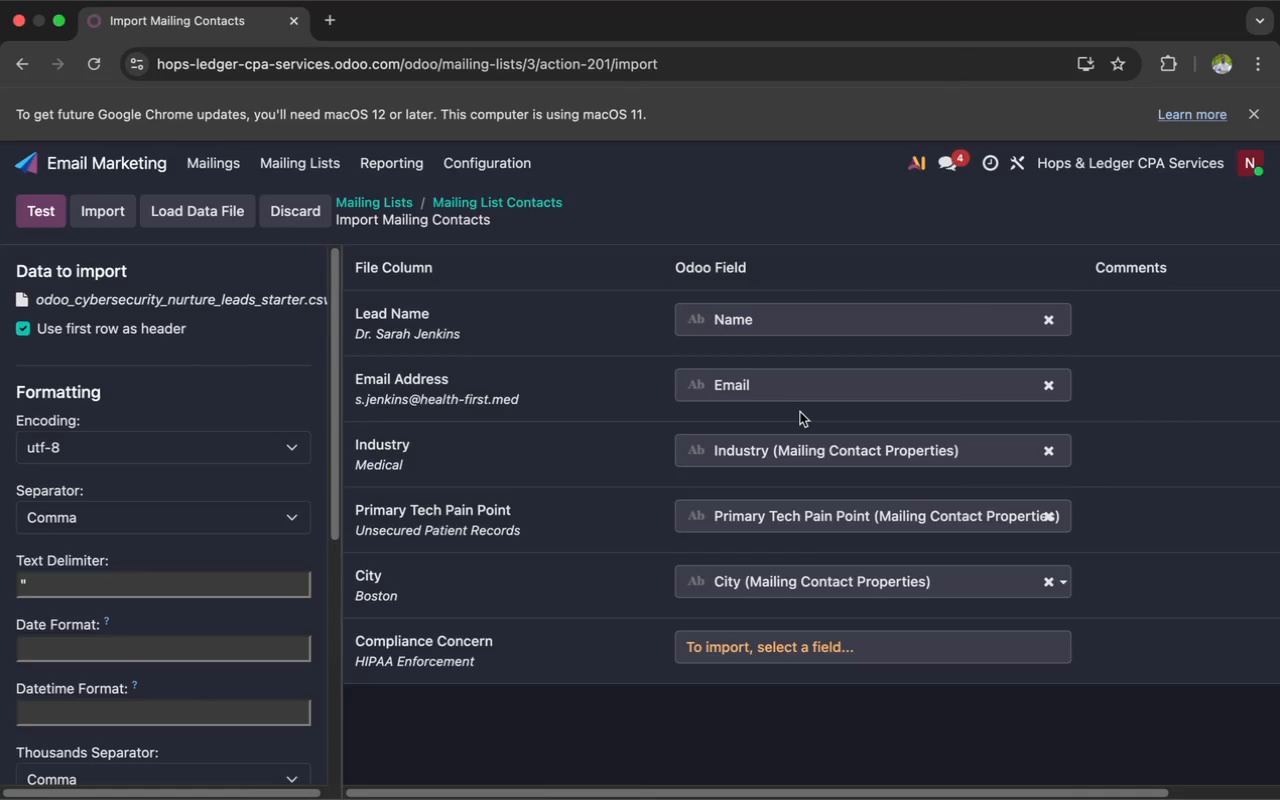 
scroll: coordinate [719, 639], scroll_direction: down, amount: 4.0
 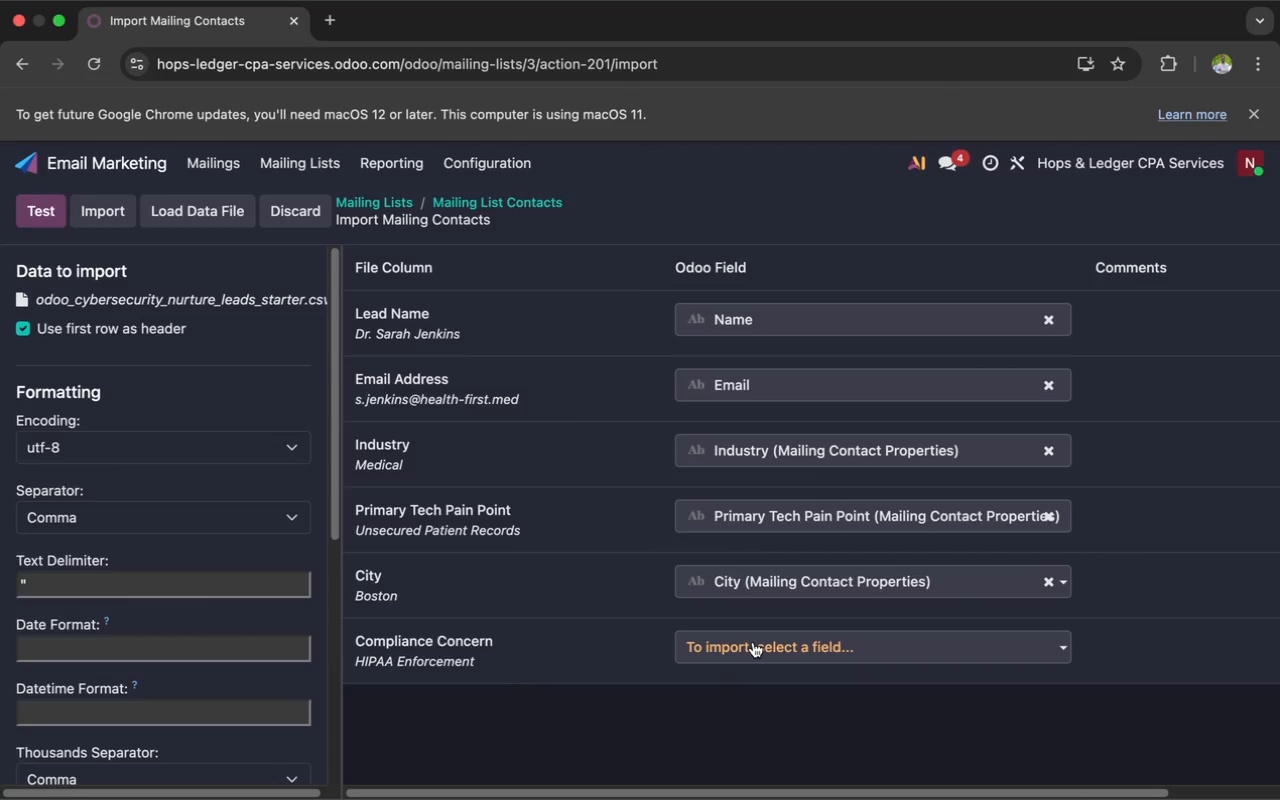 
left_click([753, 642])
 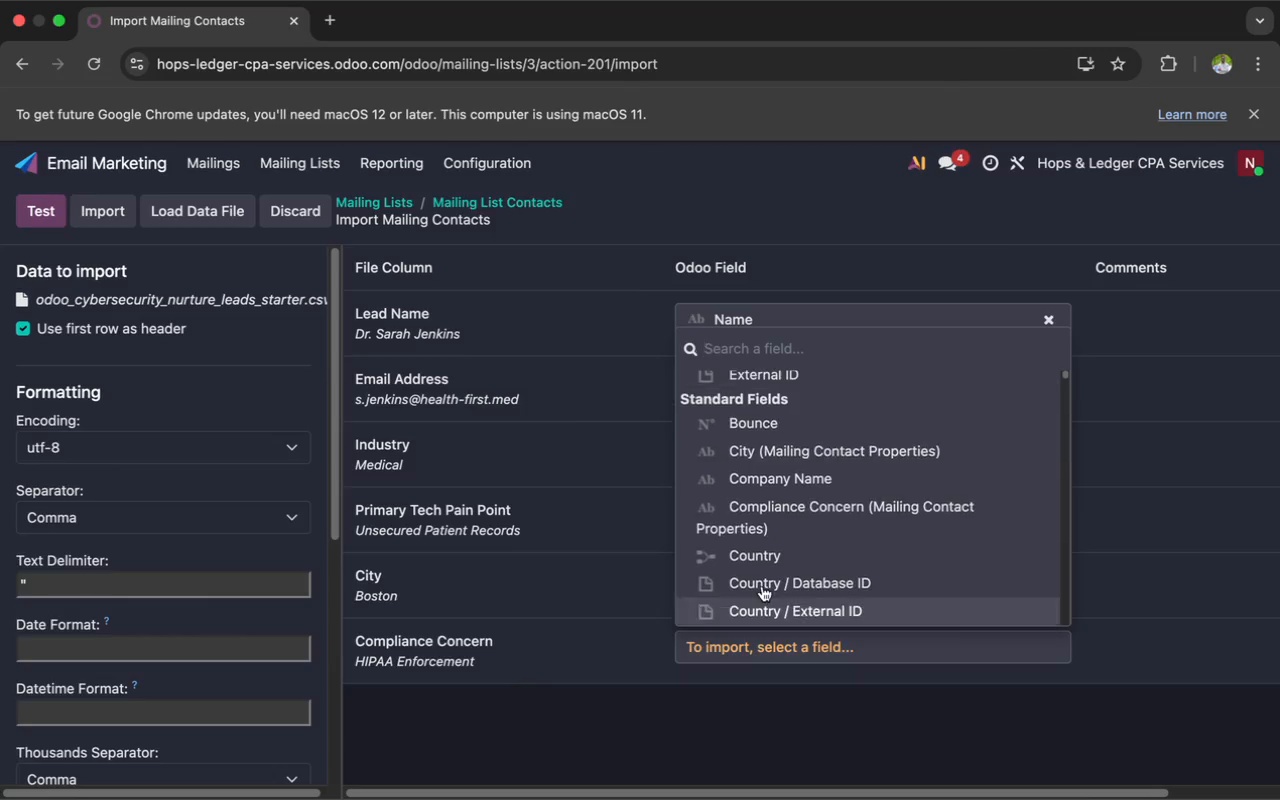 
left_click([790, 522])
 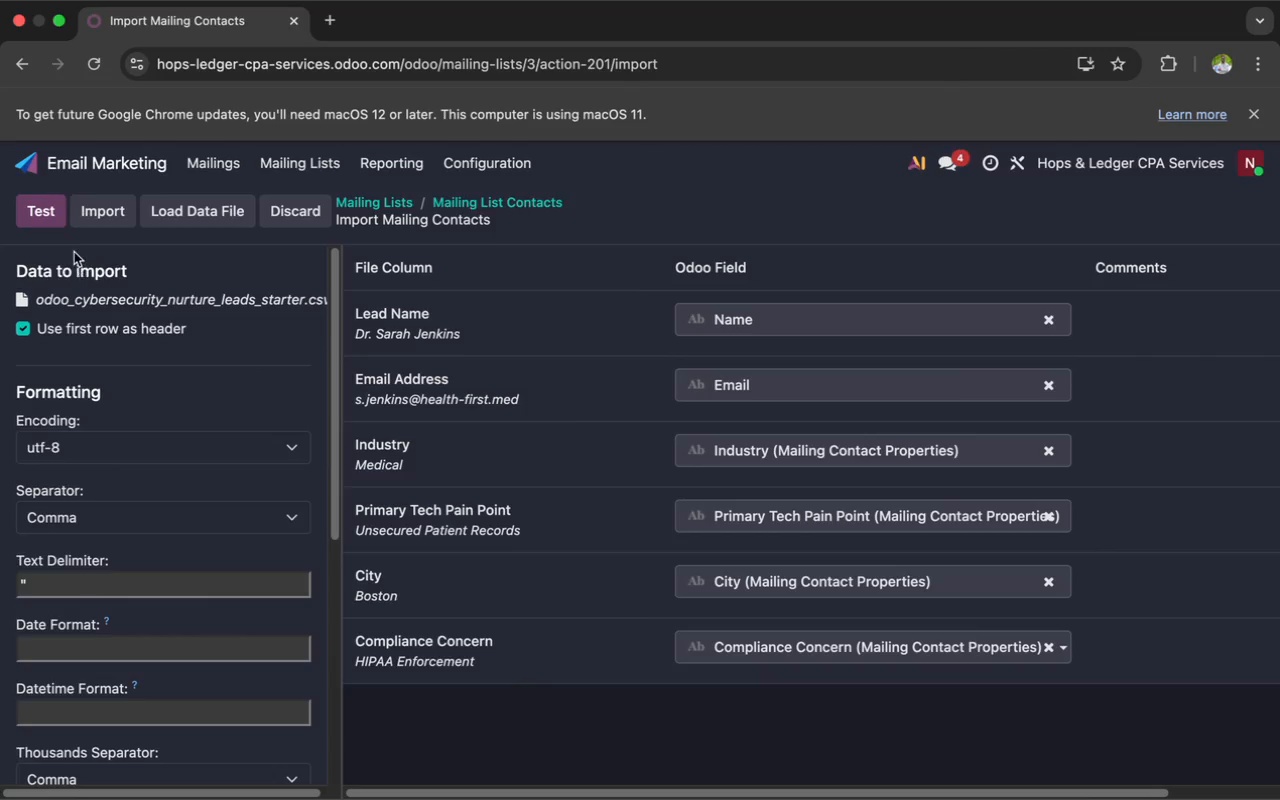 
left_click([35, 215])
 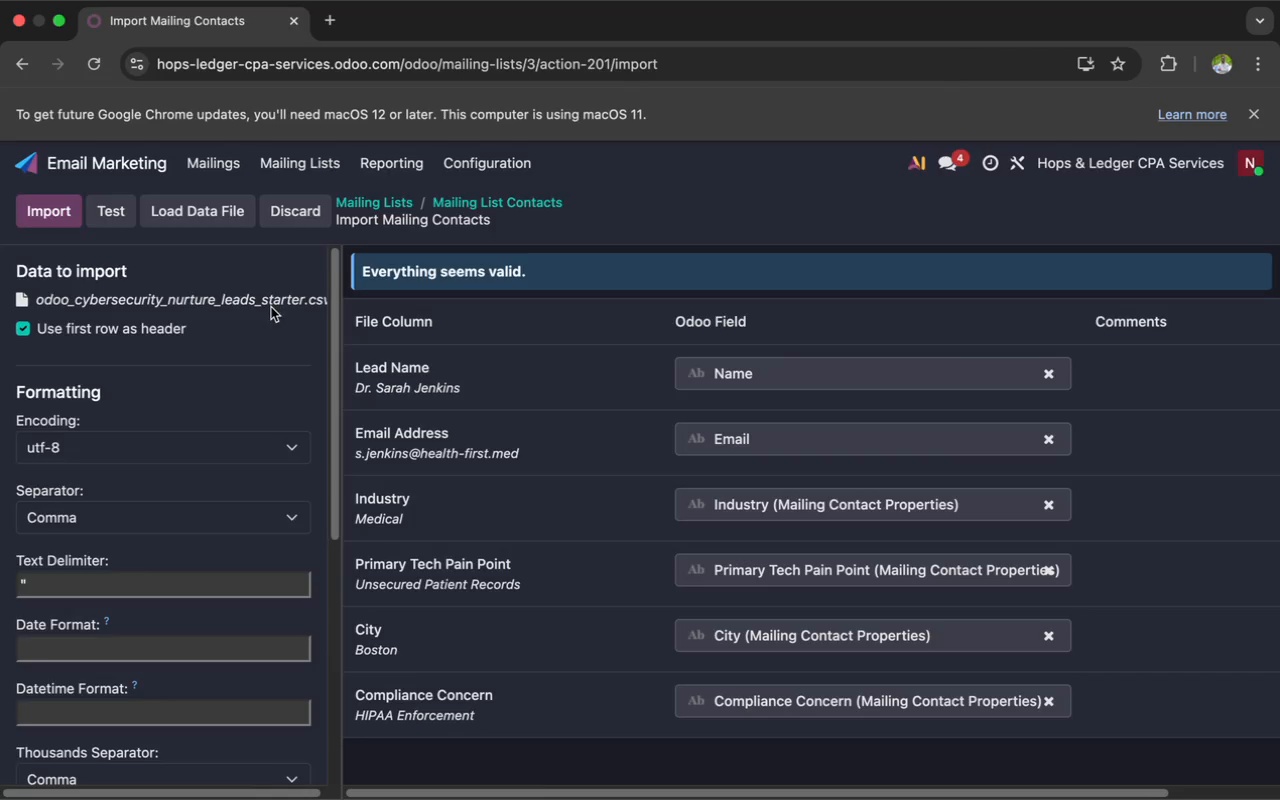 
left_click([44, 215])
 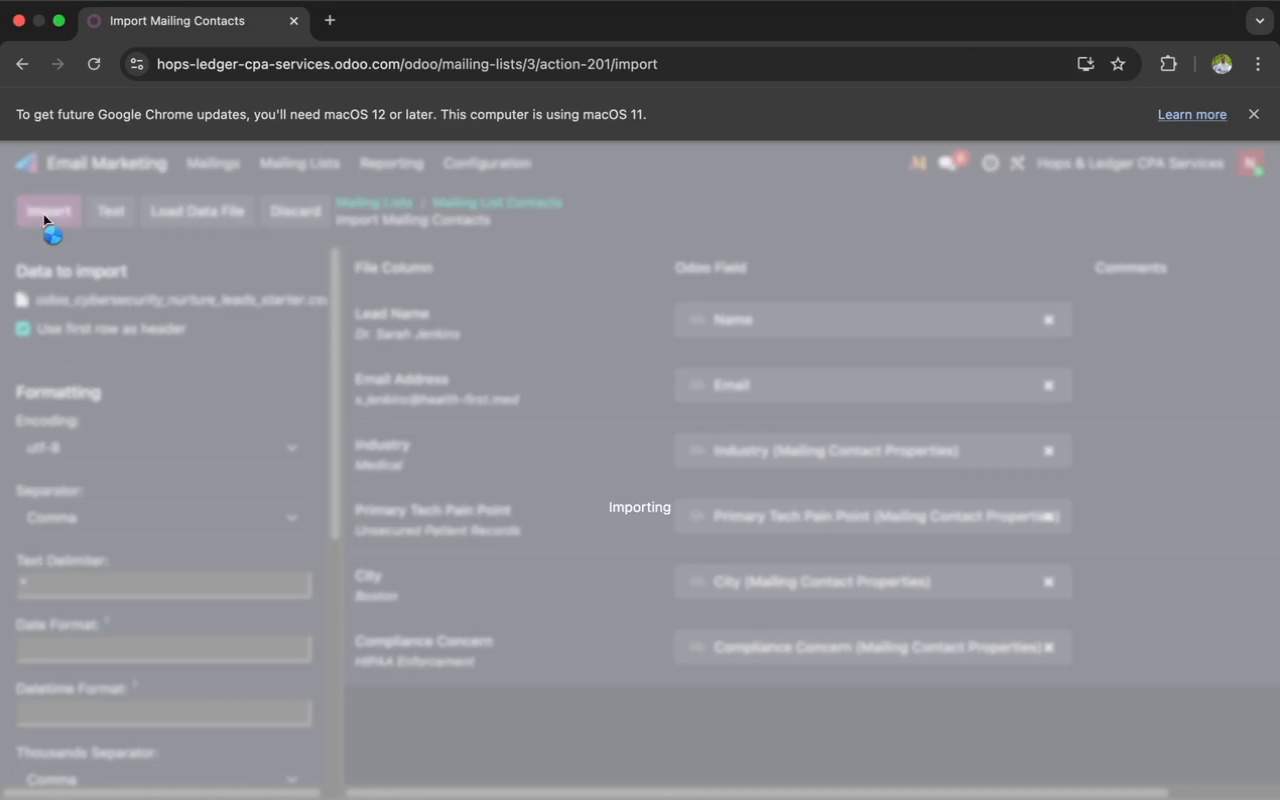 
mouse_move([59, 193])
 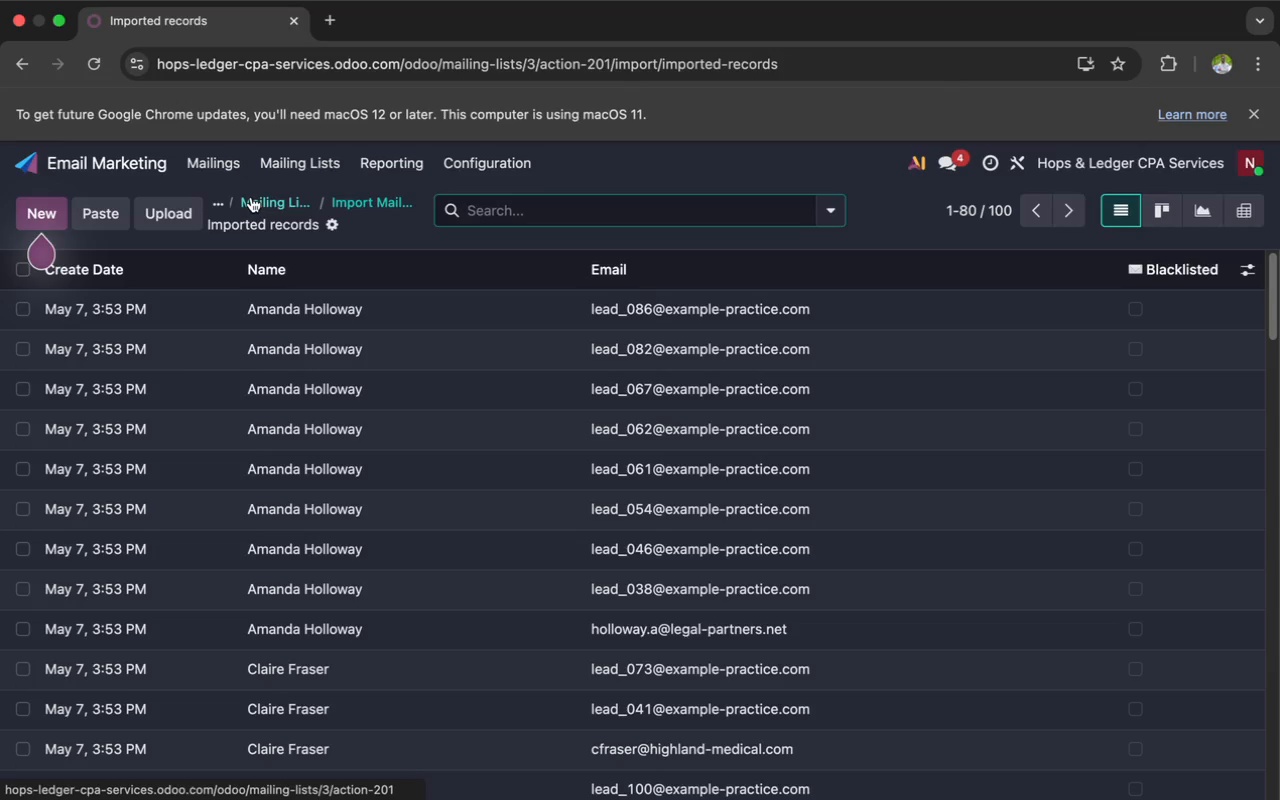 
left_click([251, 197])
 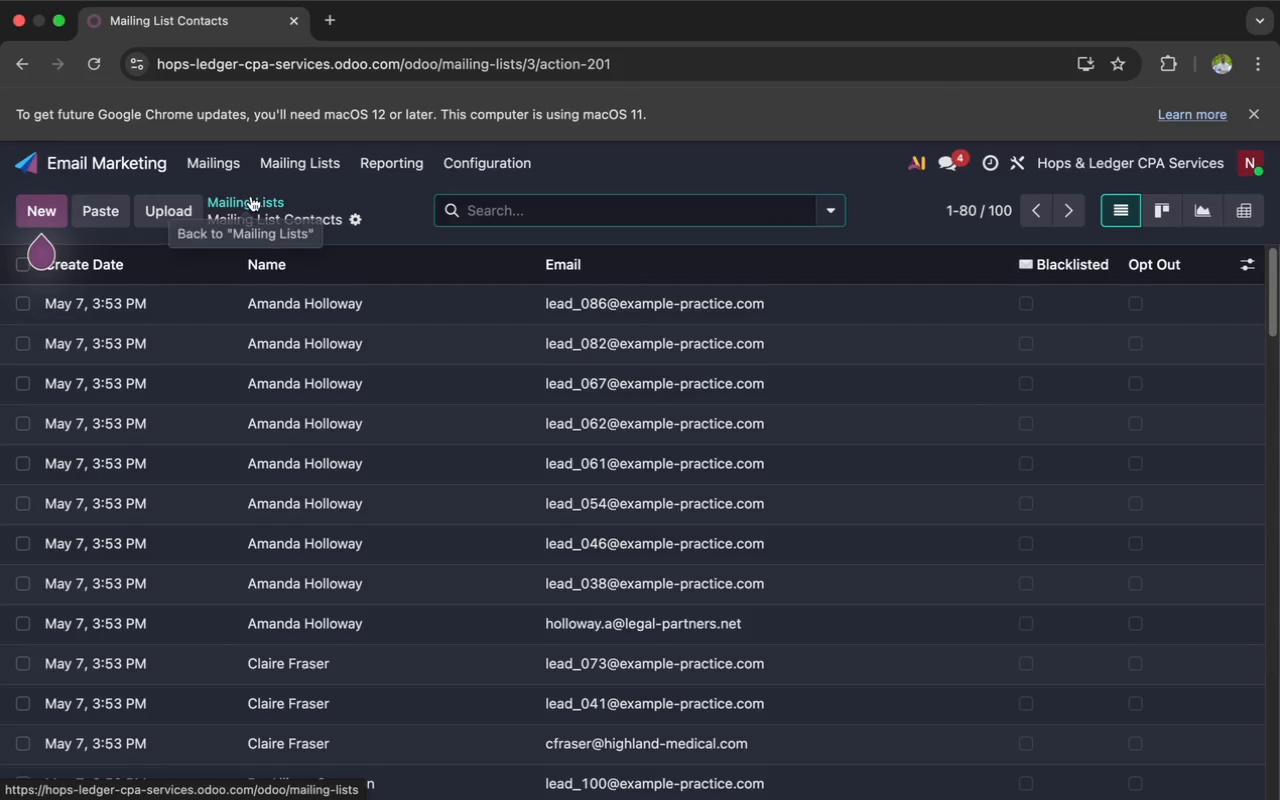 
left_click([251, 200])
 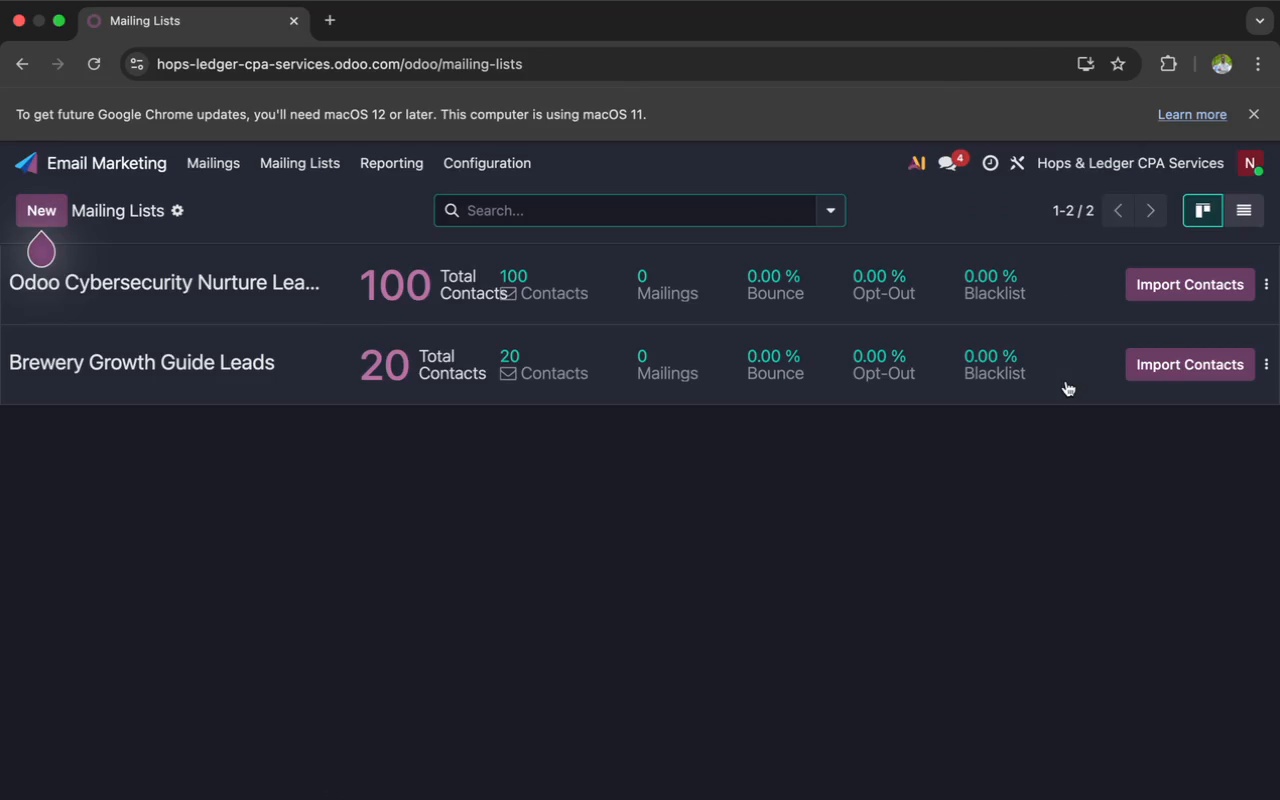 
left_click([1268, 357])
 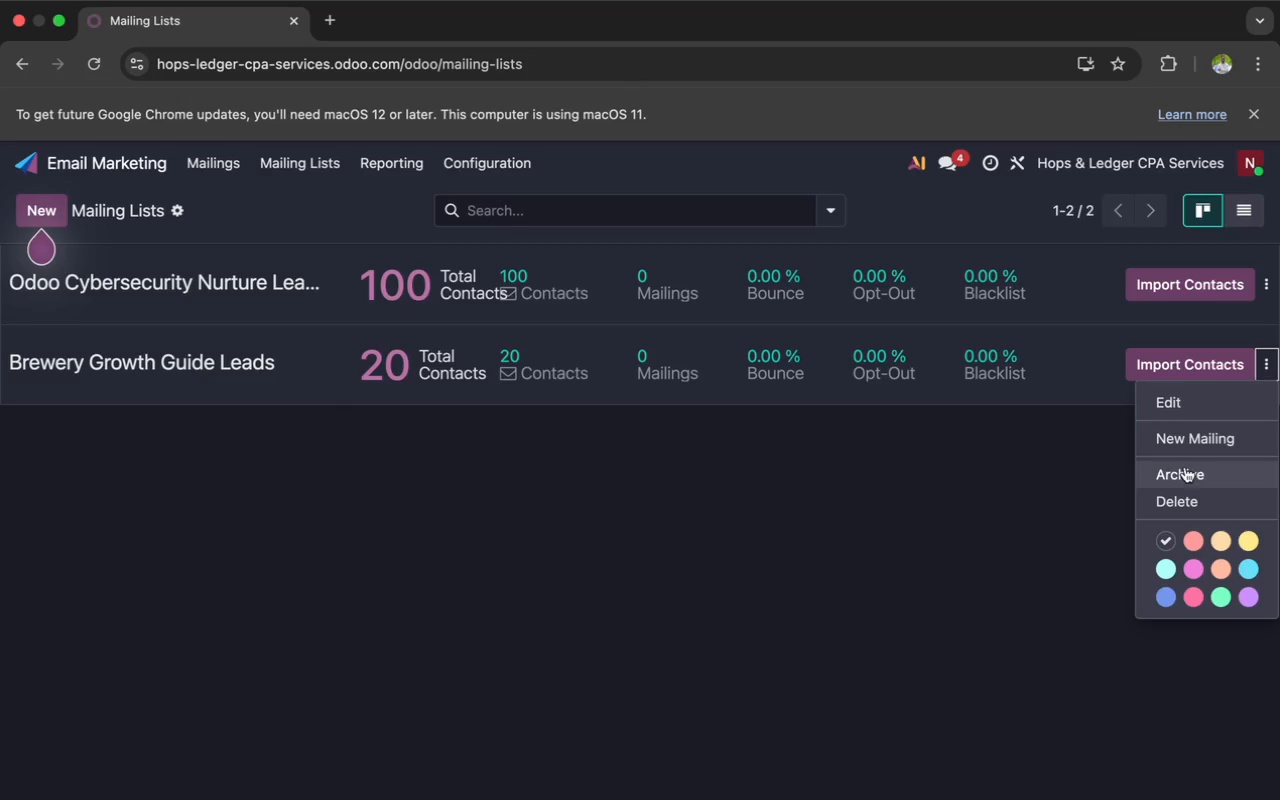 
left_click([1177, 498])
 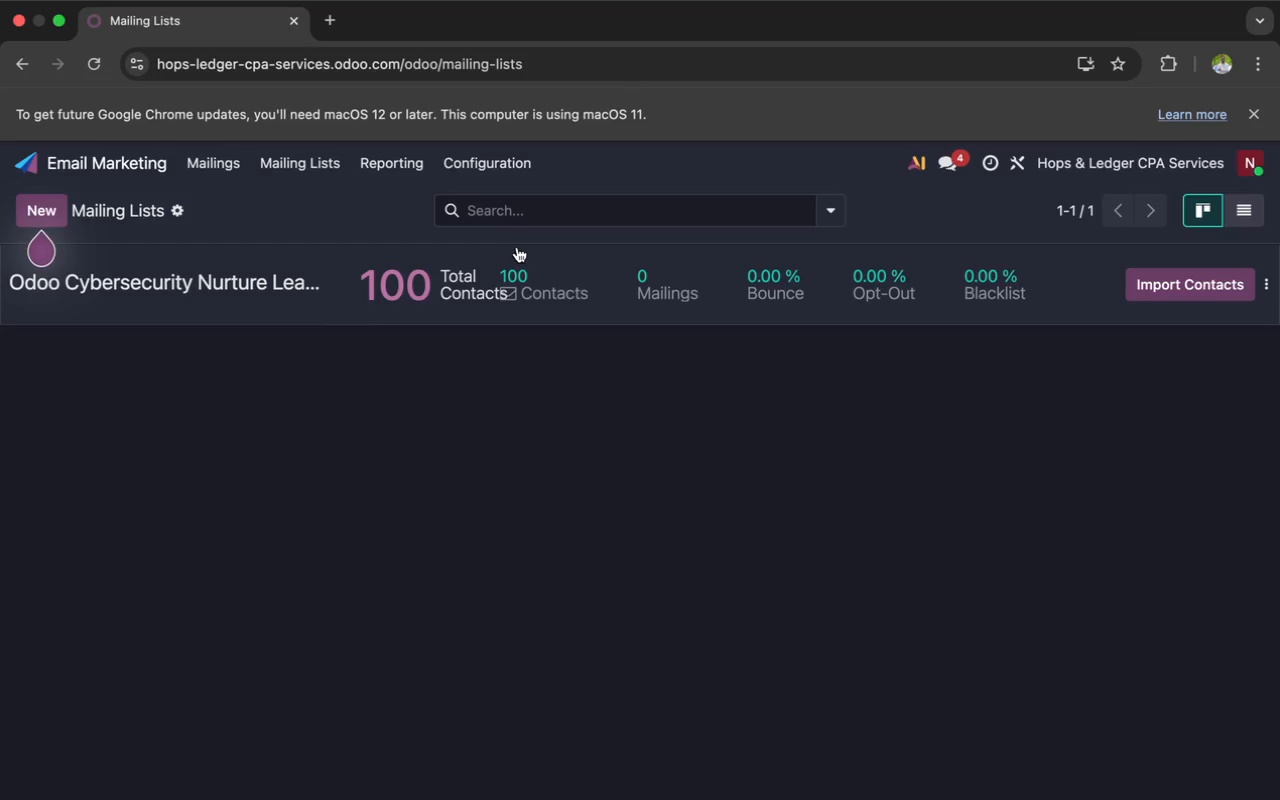 
wait(39.71)
 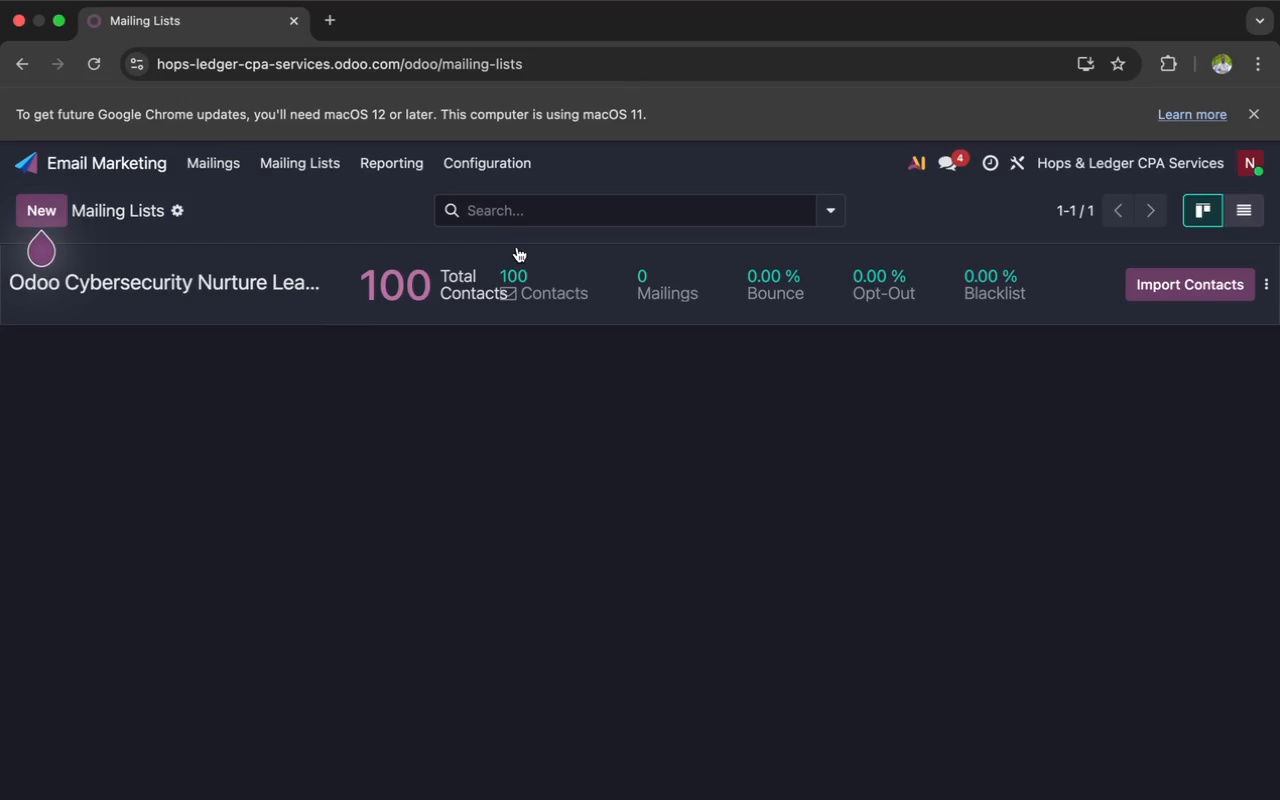 
left_click([475, 156])
 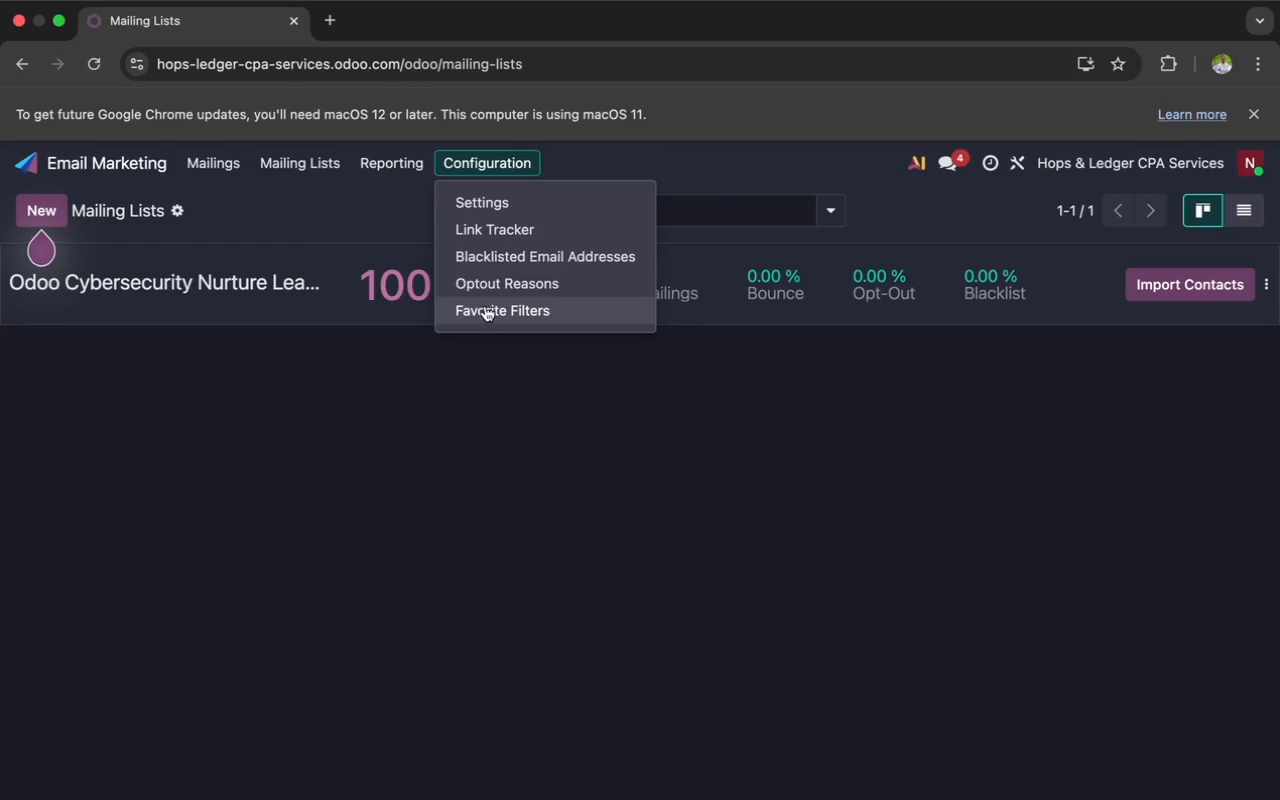 
left_click([483, 312])
 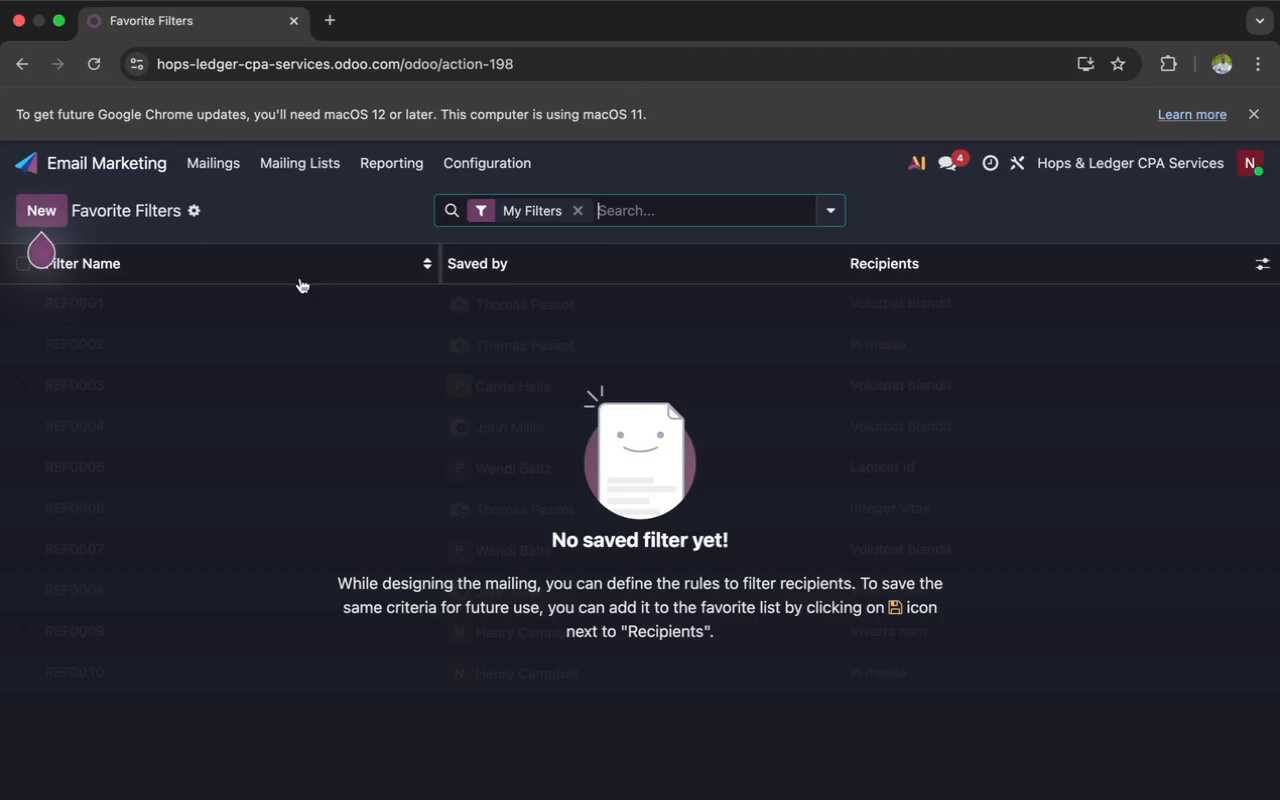 
wait(9.06)
 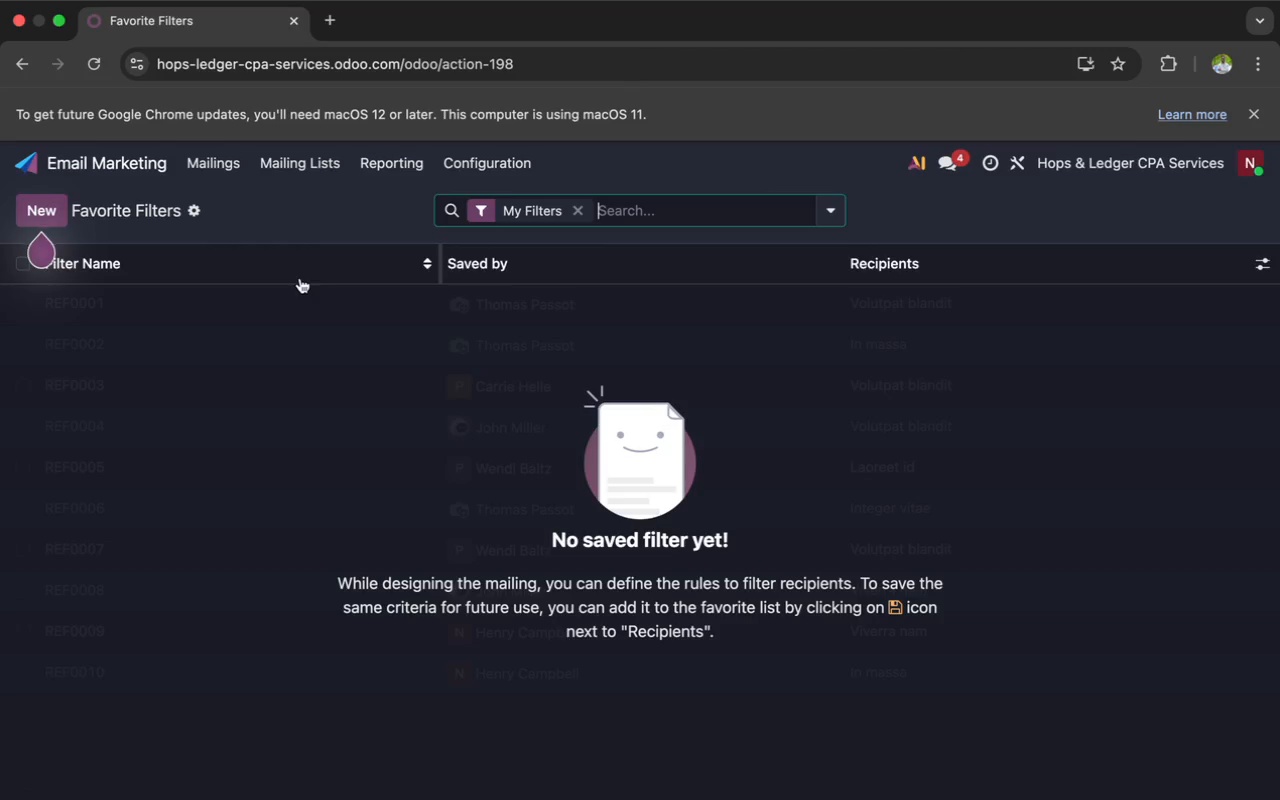 
left_click([25, 217])
 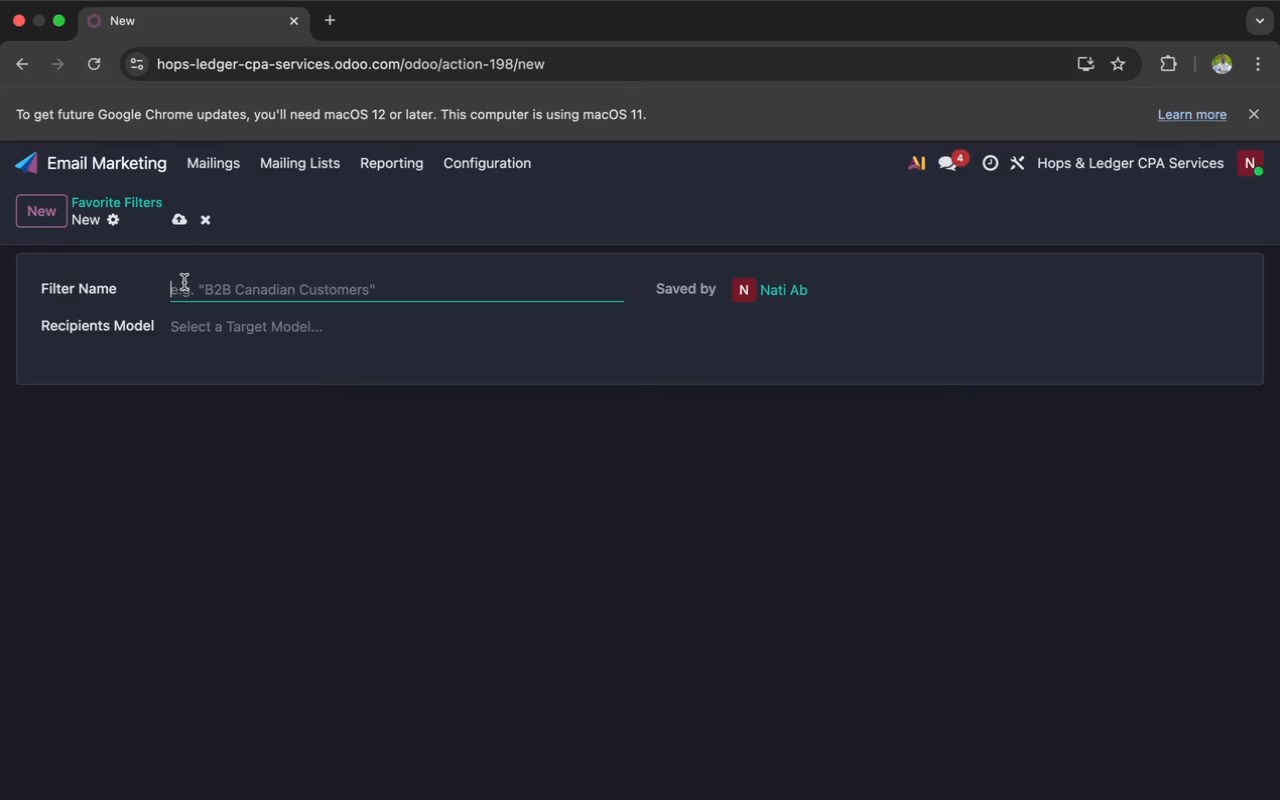 
wait(54.34)
 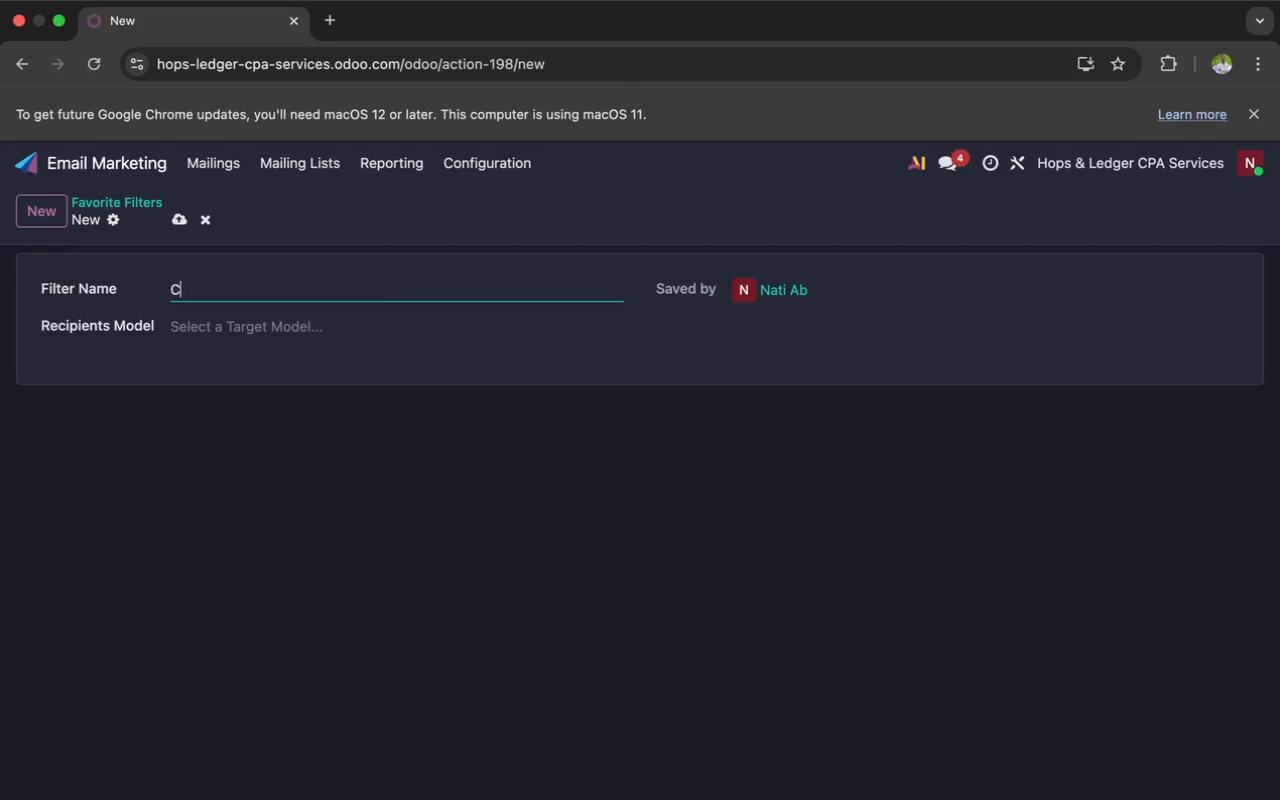 
key(Shift+C)
 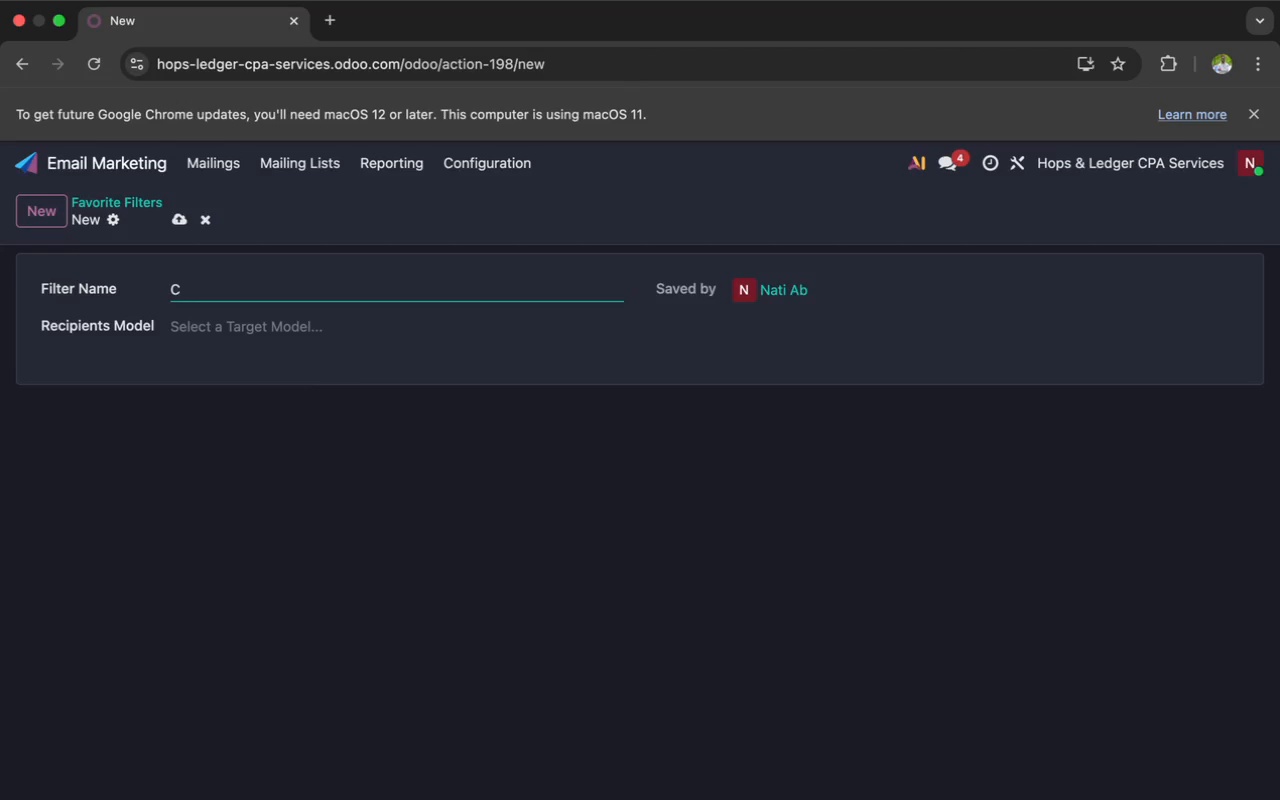 
type(old Leads)
 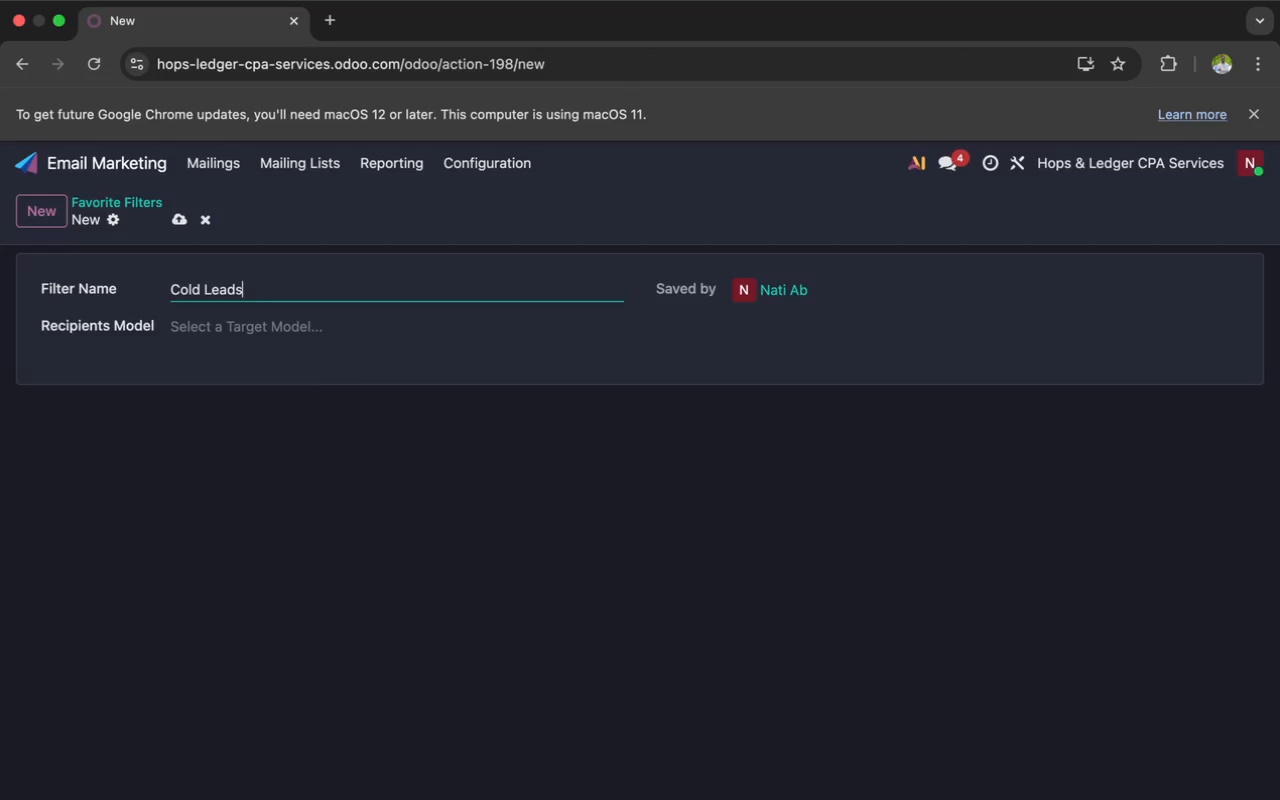 
wait(6.17)
 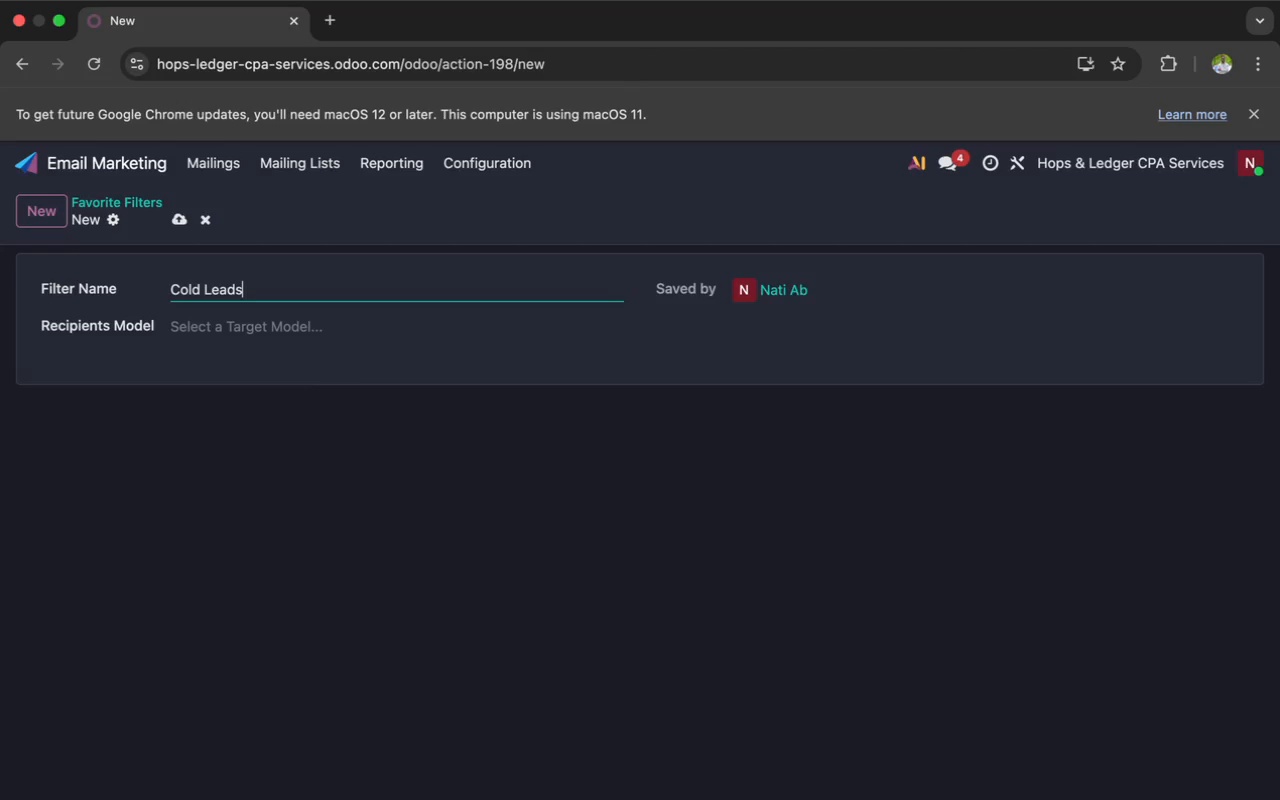 
left_click([179, 332])
 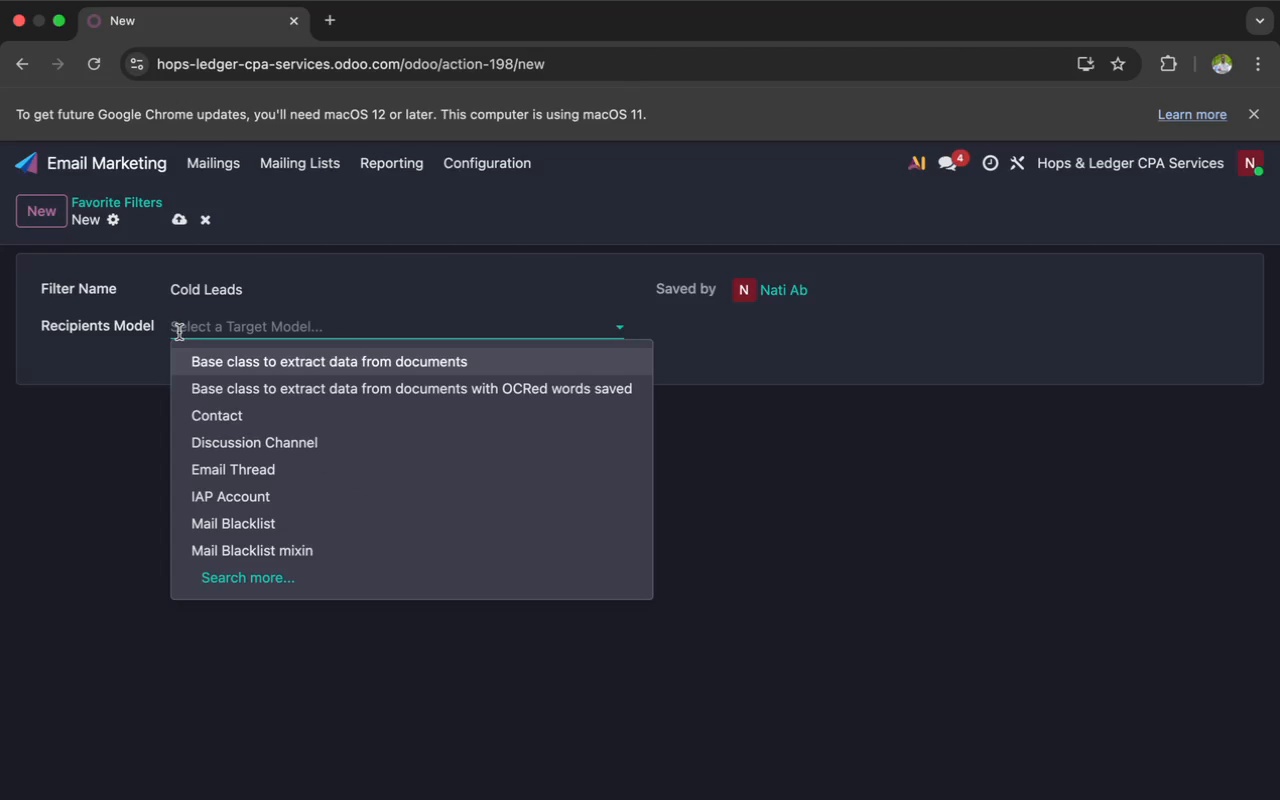 
type(ma)
 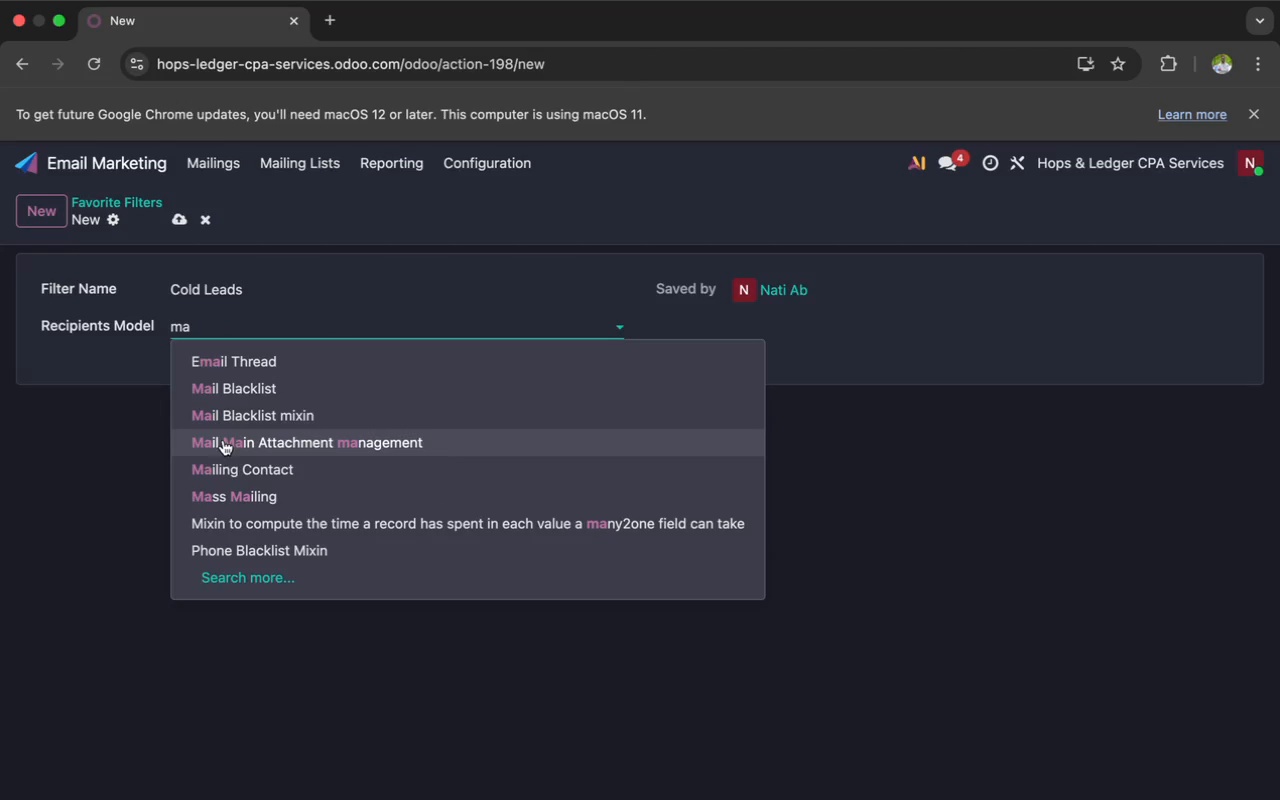 
left_click([216, 459])
 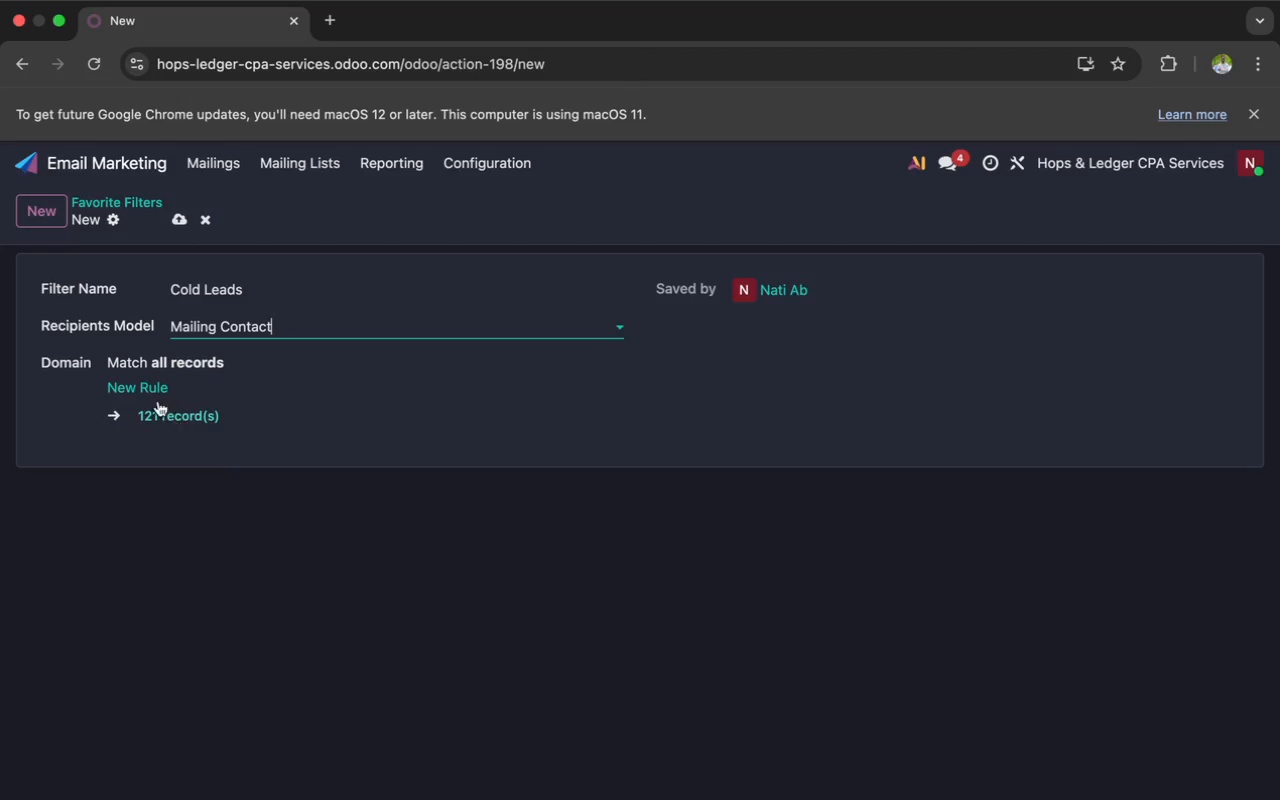 
left_click([131, 384])
 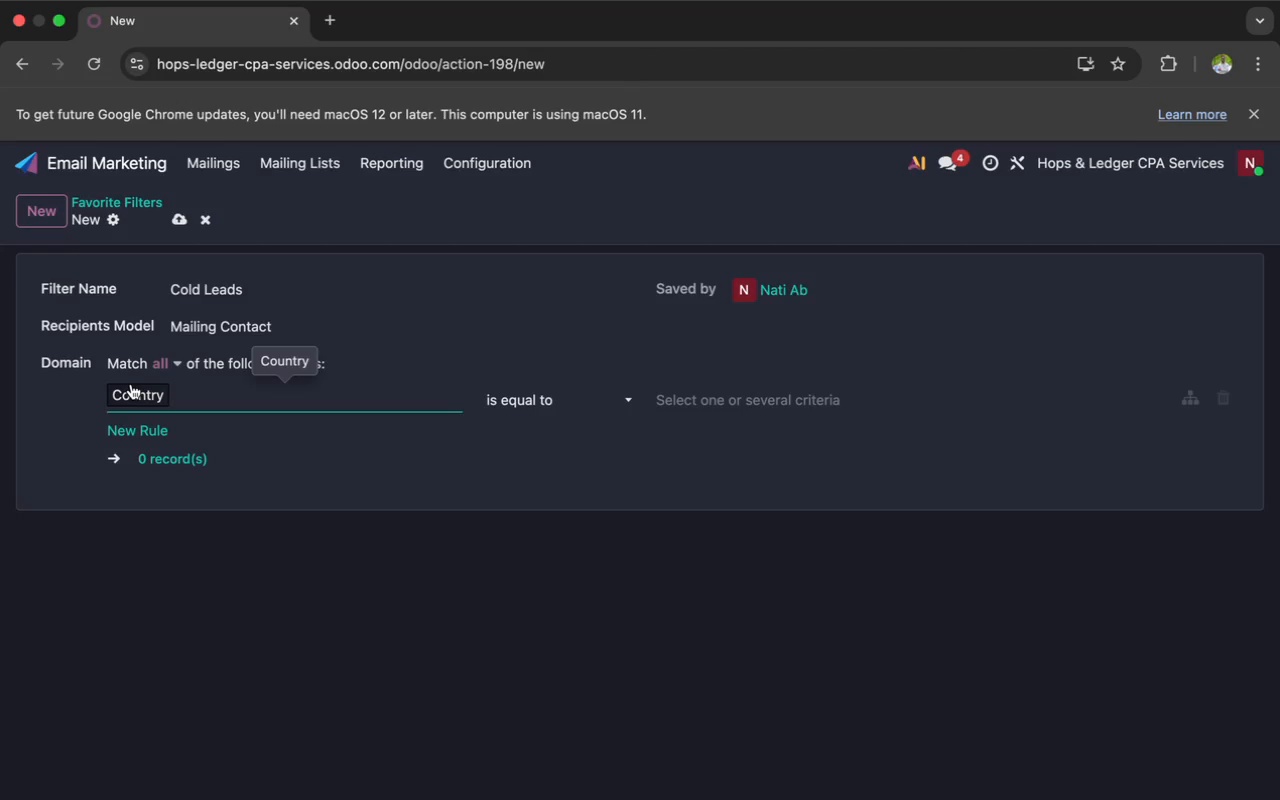 
wait(78.27)
 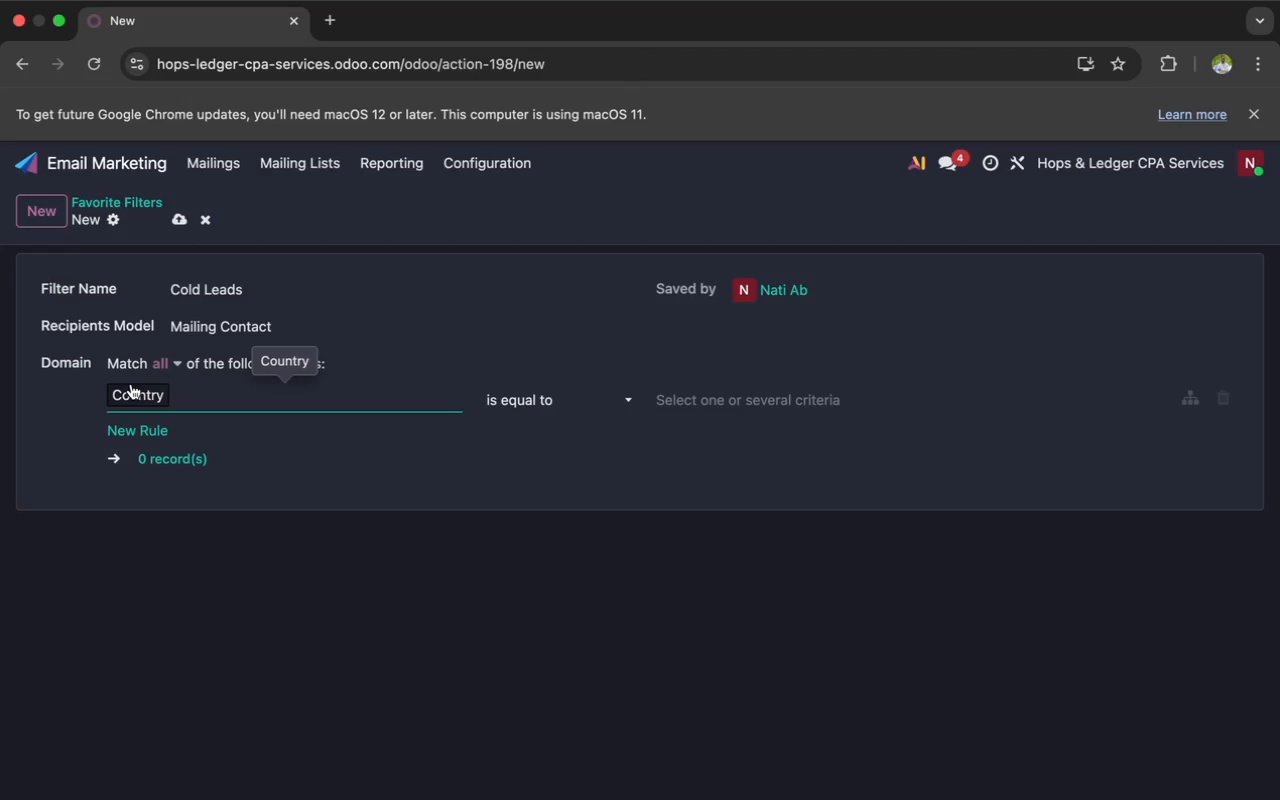 
left_click([197, 395])
 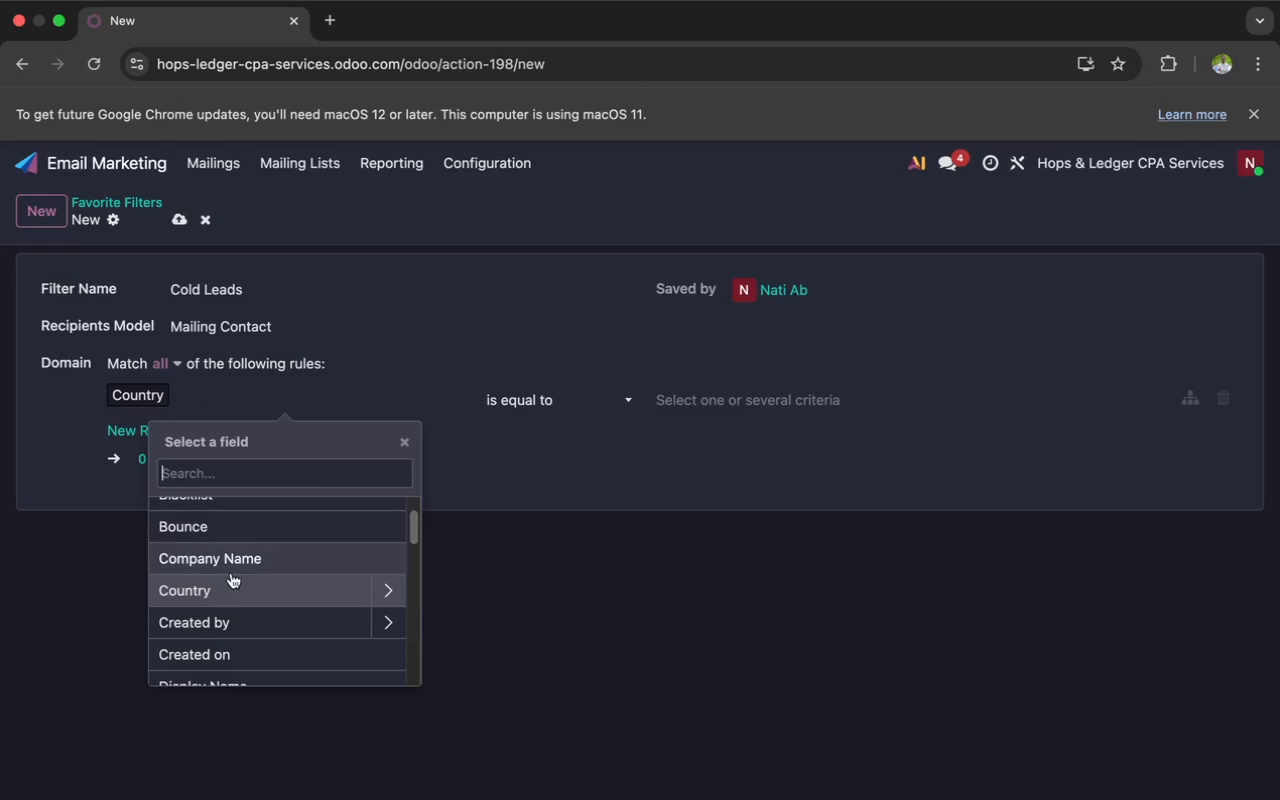 
scroll: coordinate [262, 569], scroll_direction: down, amount: 27.0
 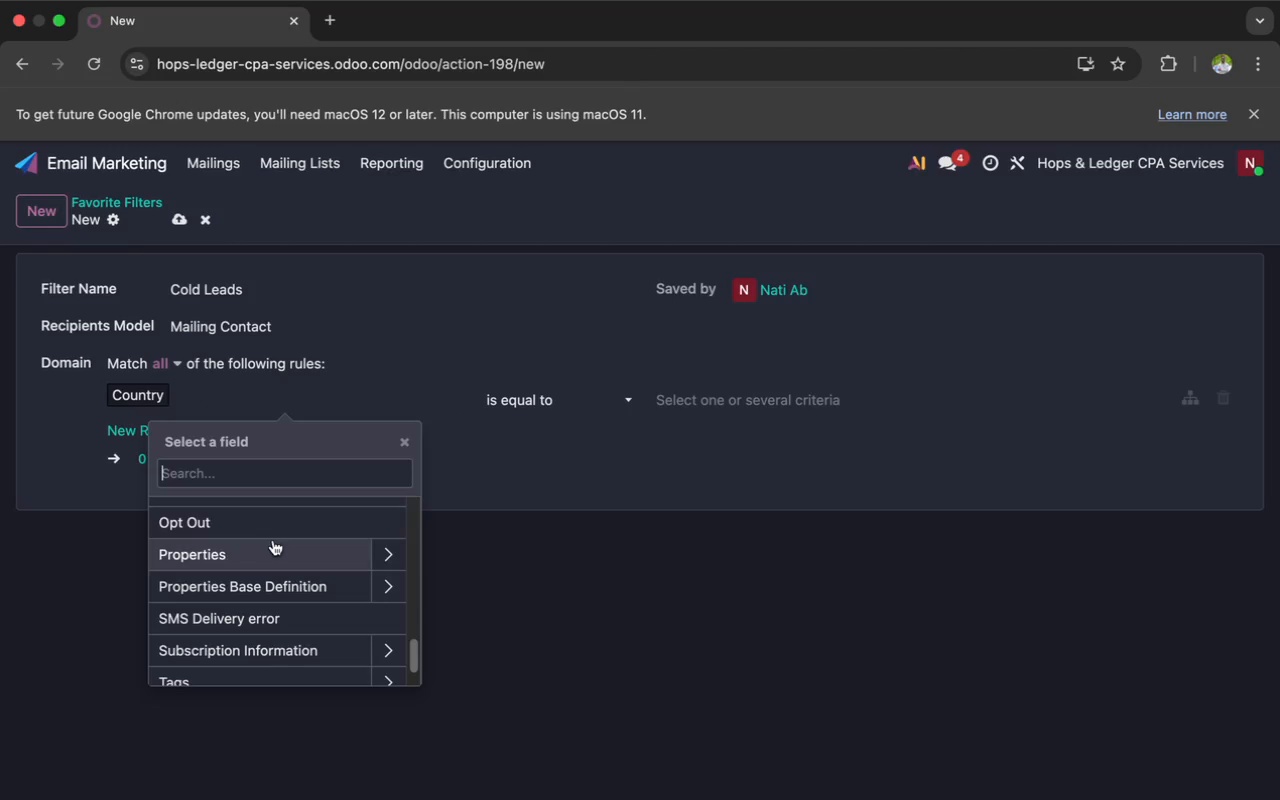 
left_click([272, 547])
 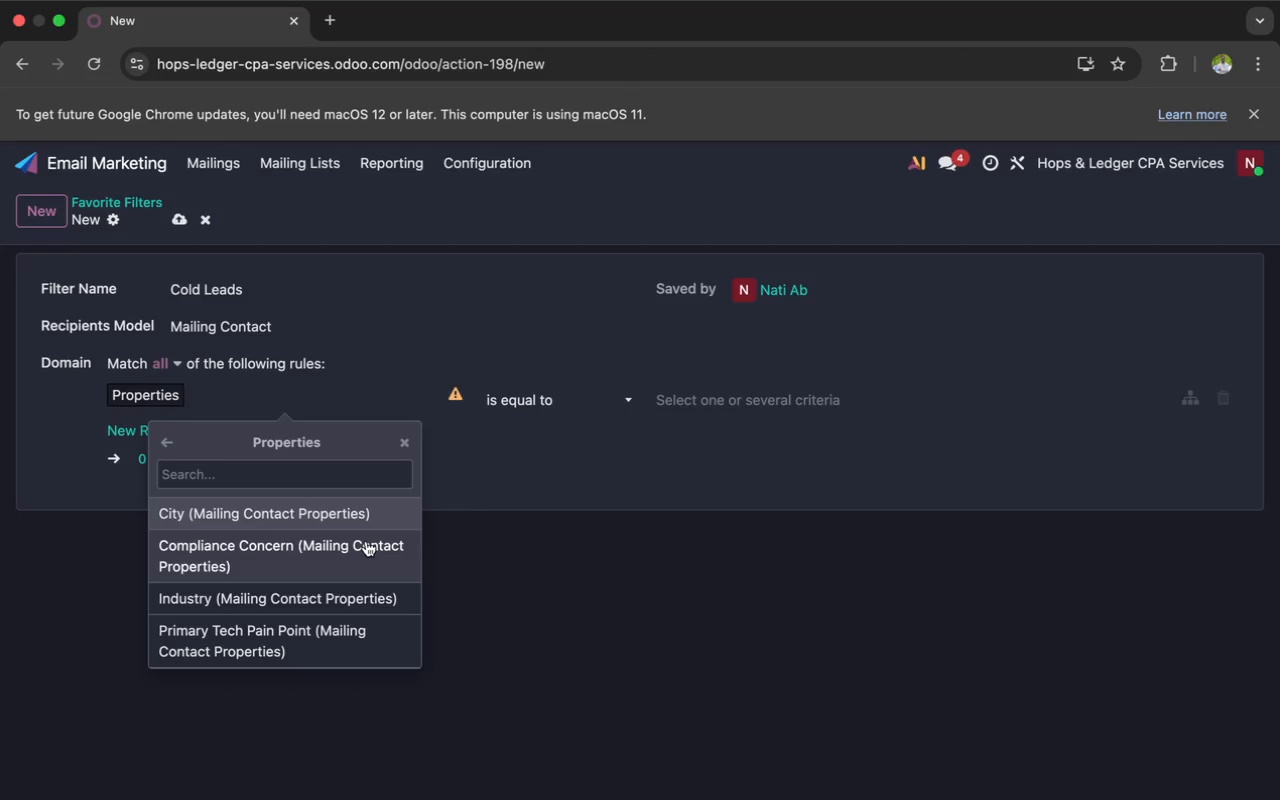 
wait(43.3)
 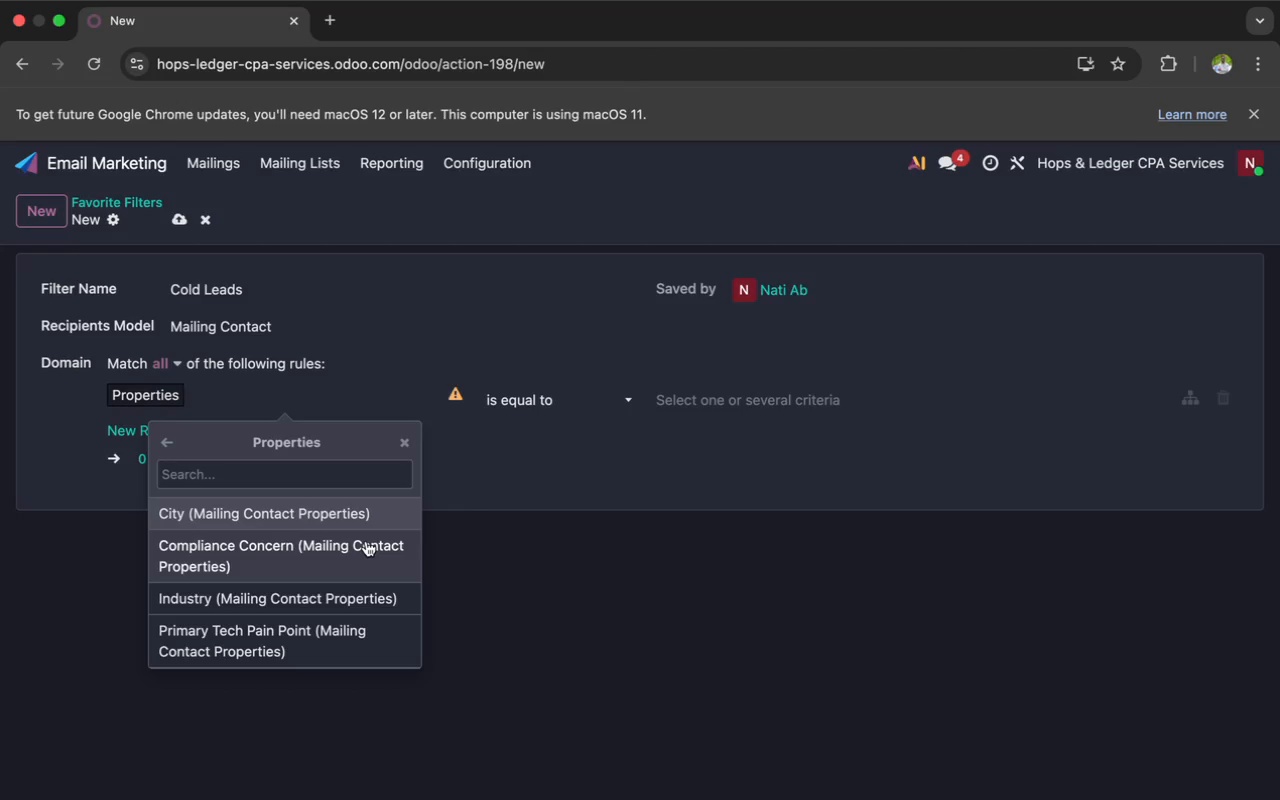 
scroll: coordinate [292, 535], scroll_direction: up, amount: 3.0
 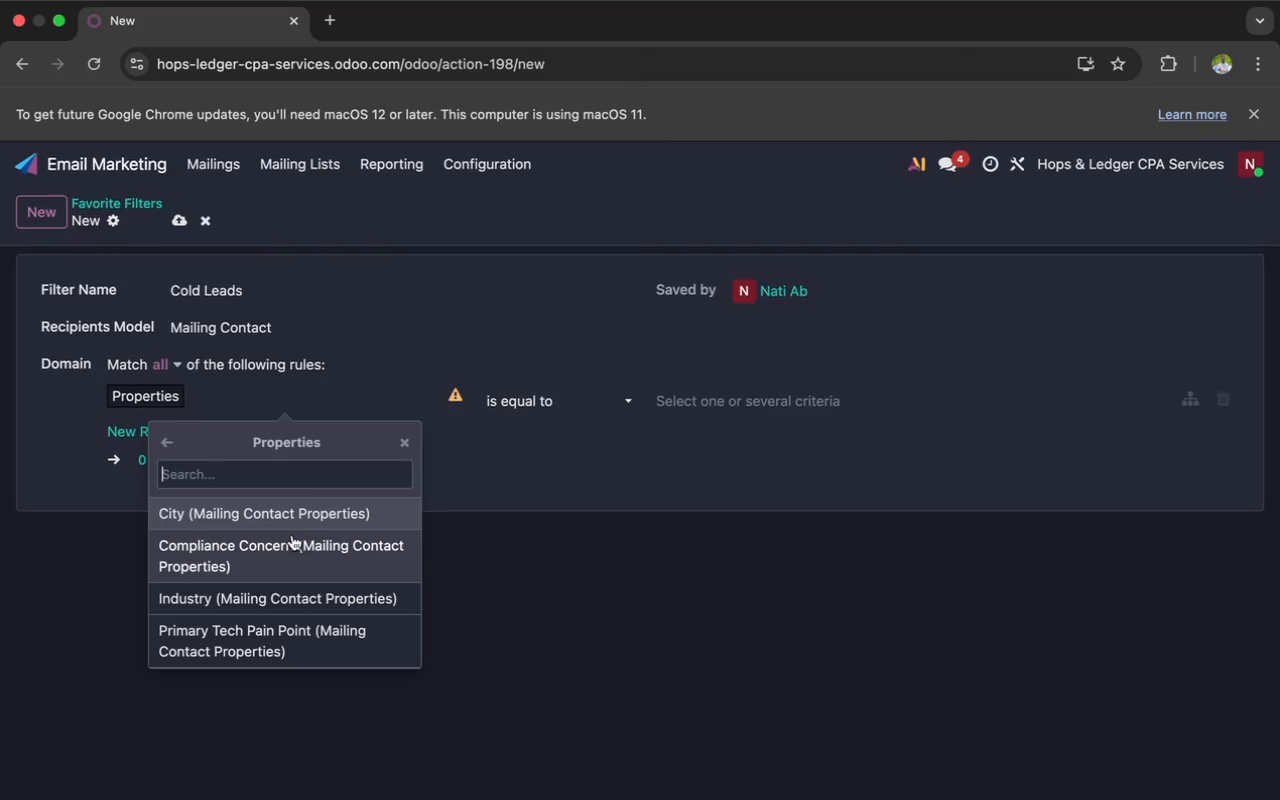 
scroll: coordinate [254, 598], scroll_direction: down, amount: 7.0
 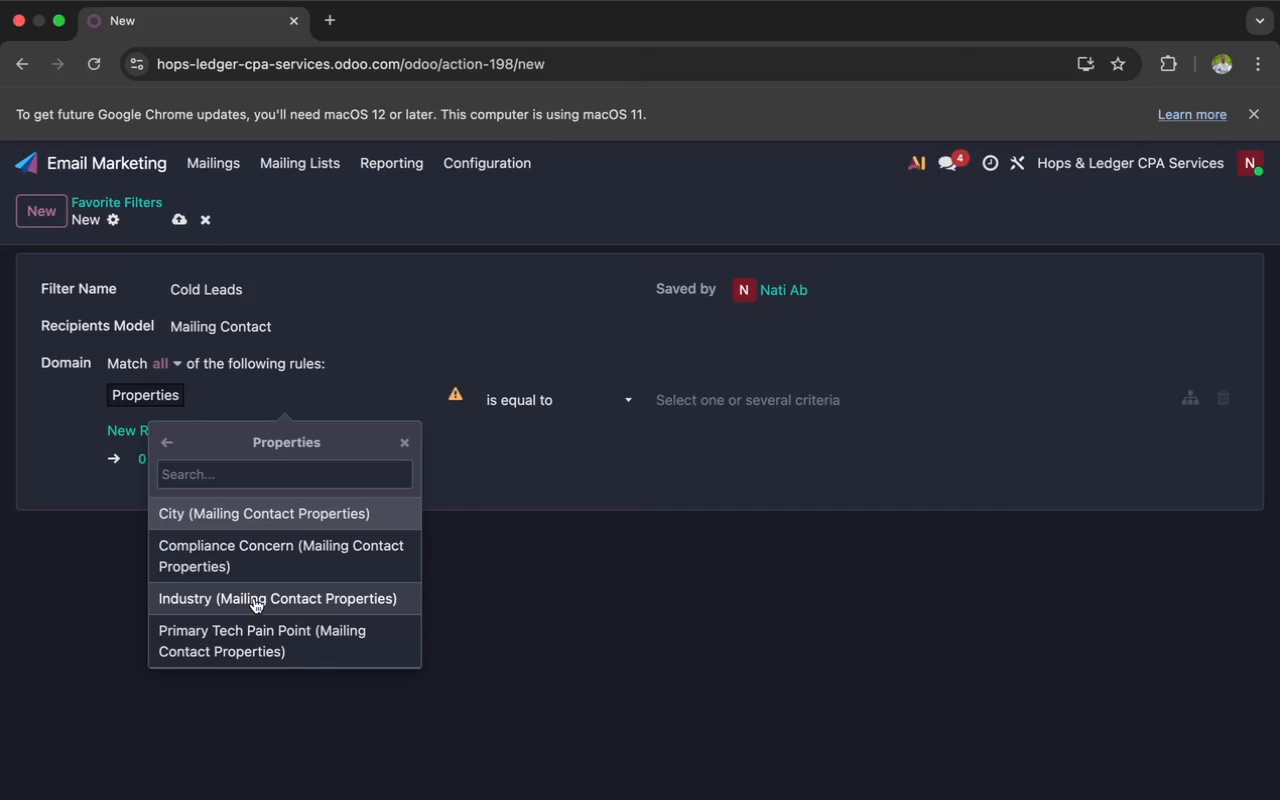 
wait(11.01)
 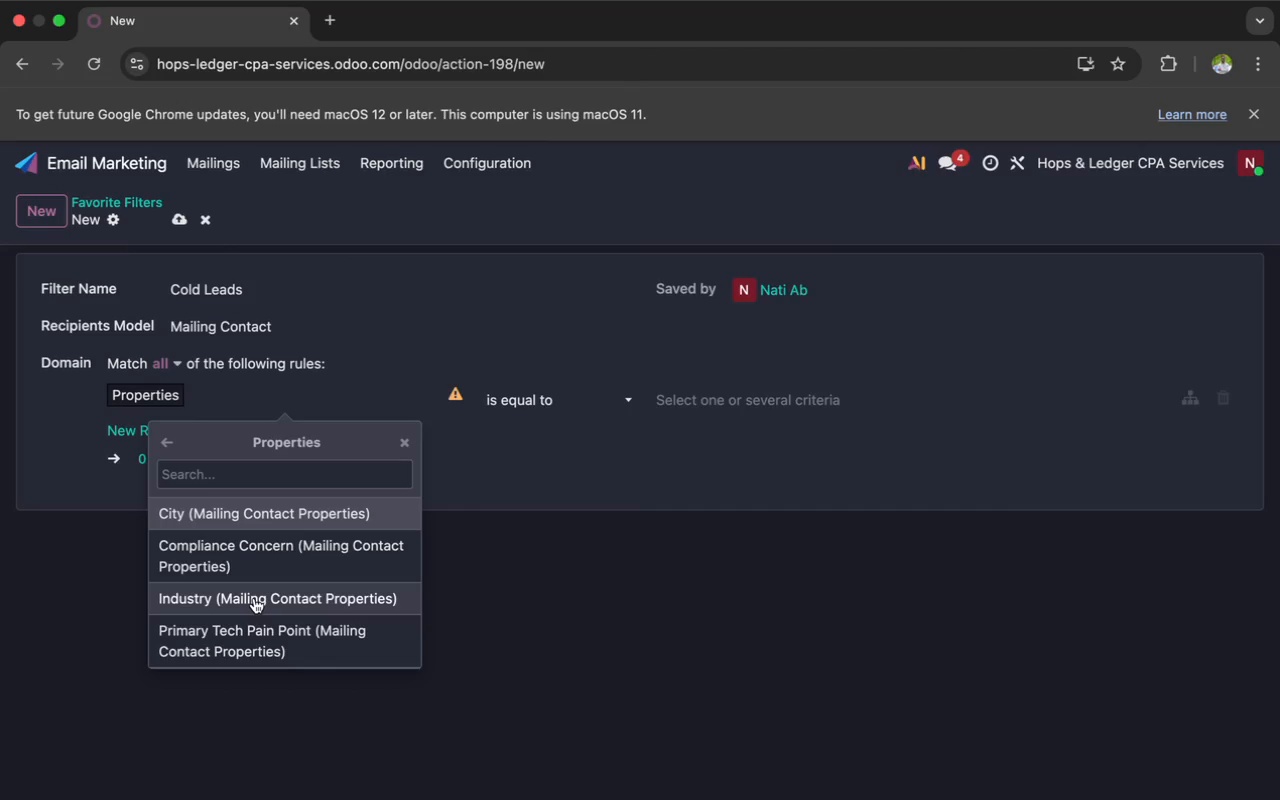 
left_click([254, 597])
 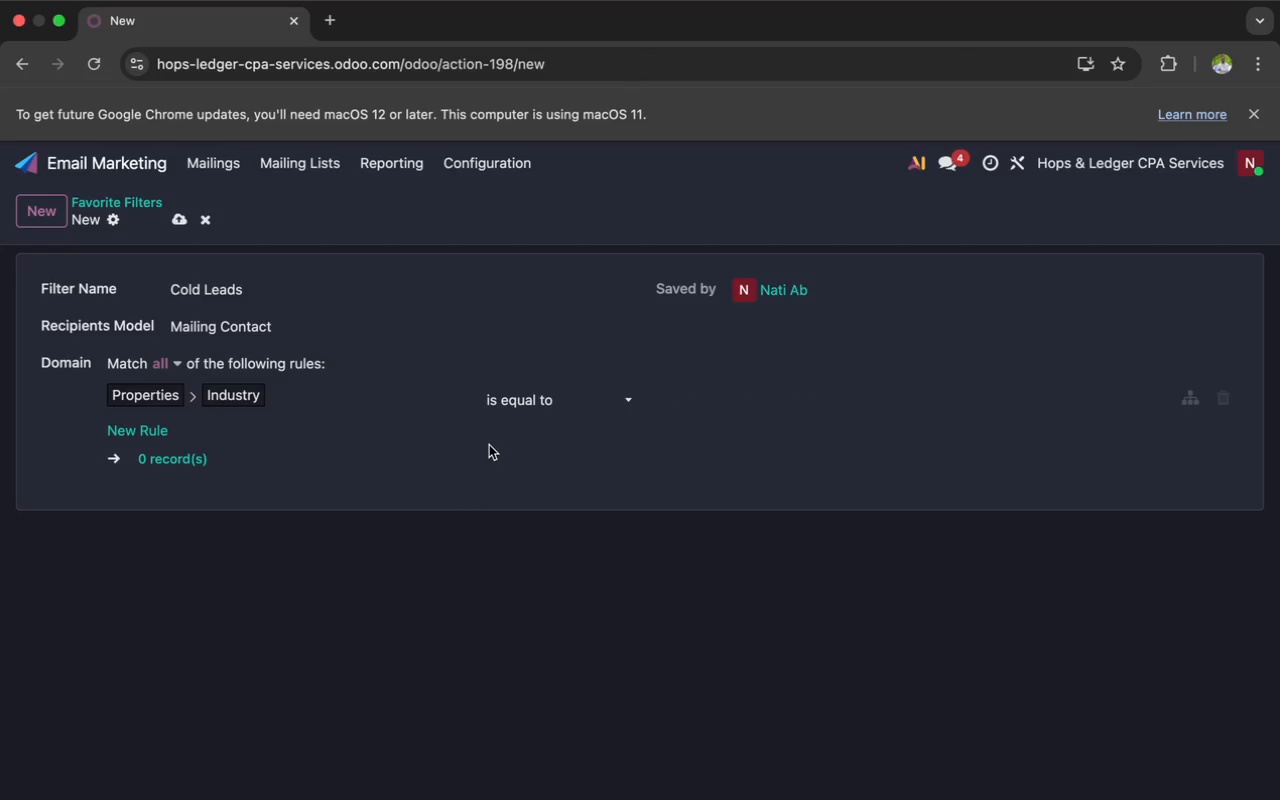 
wait(7.63)
 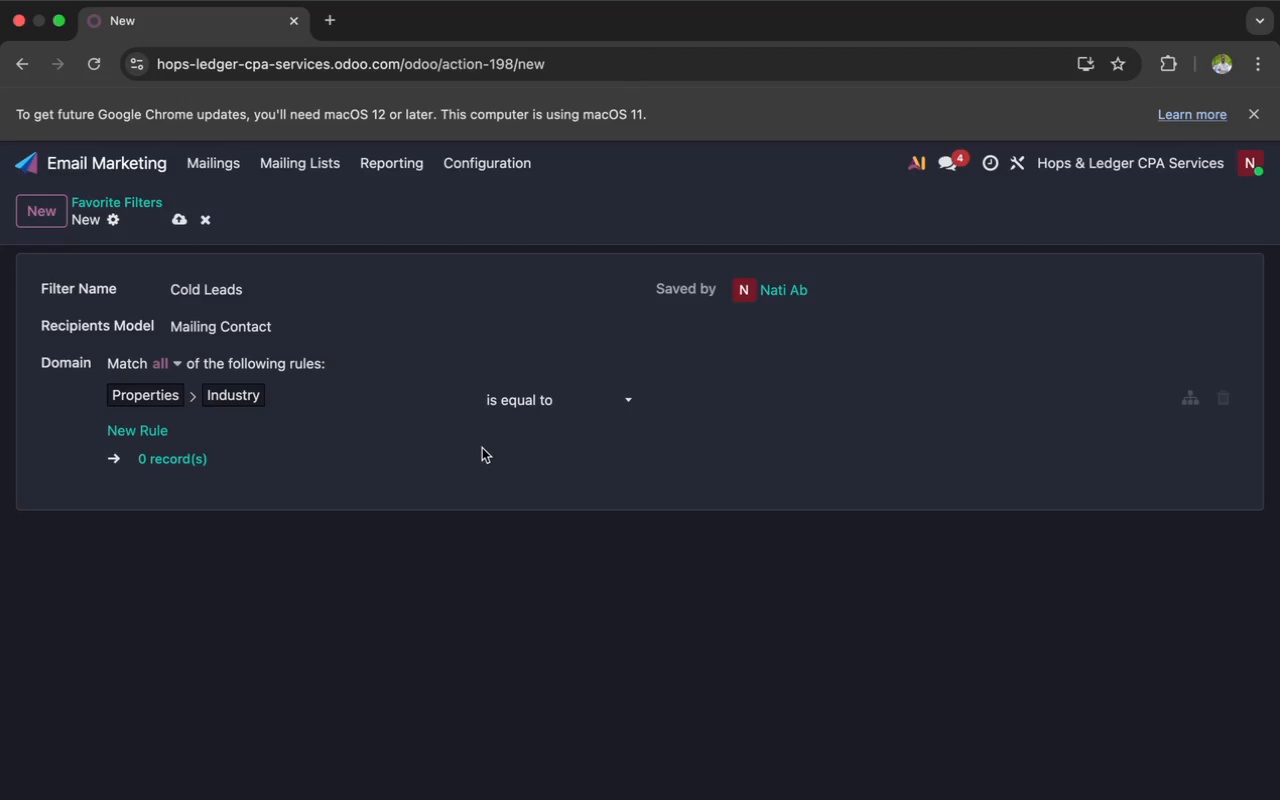 
left_click([522, 401])
 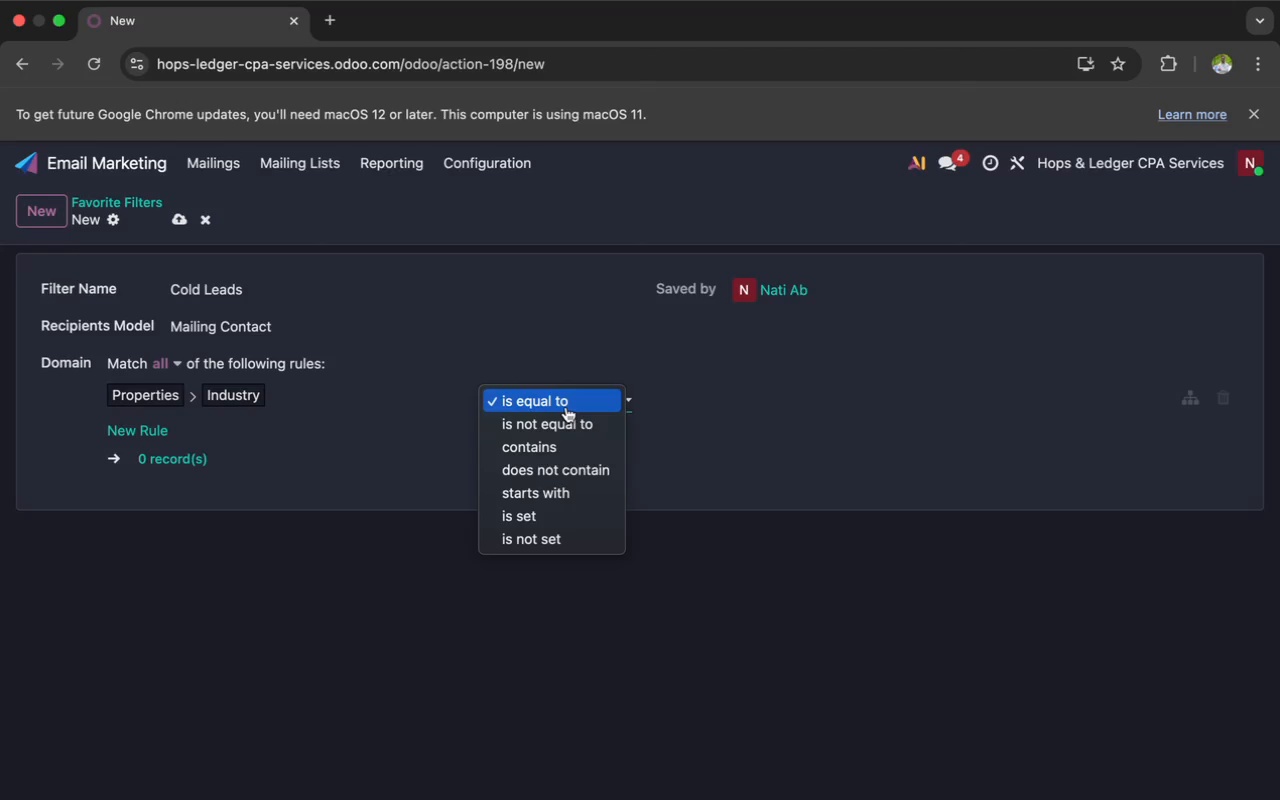 
wait(16.11)
 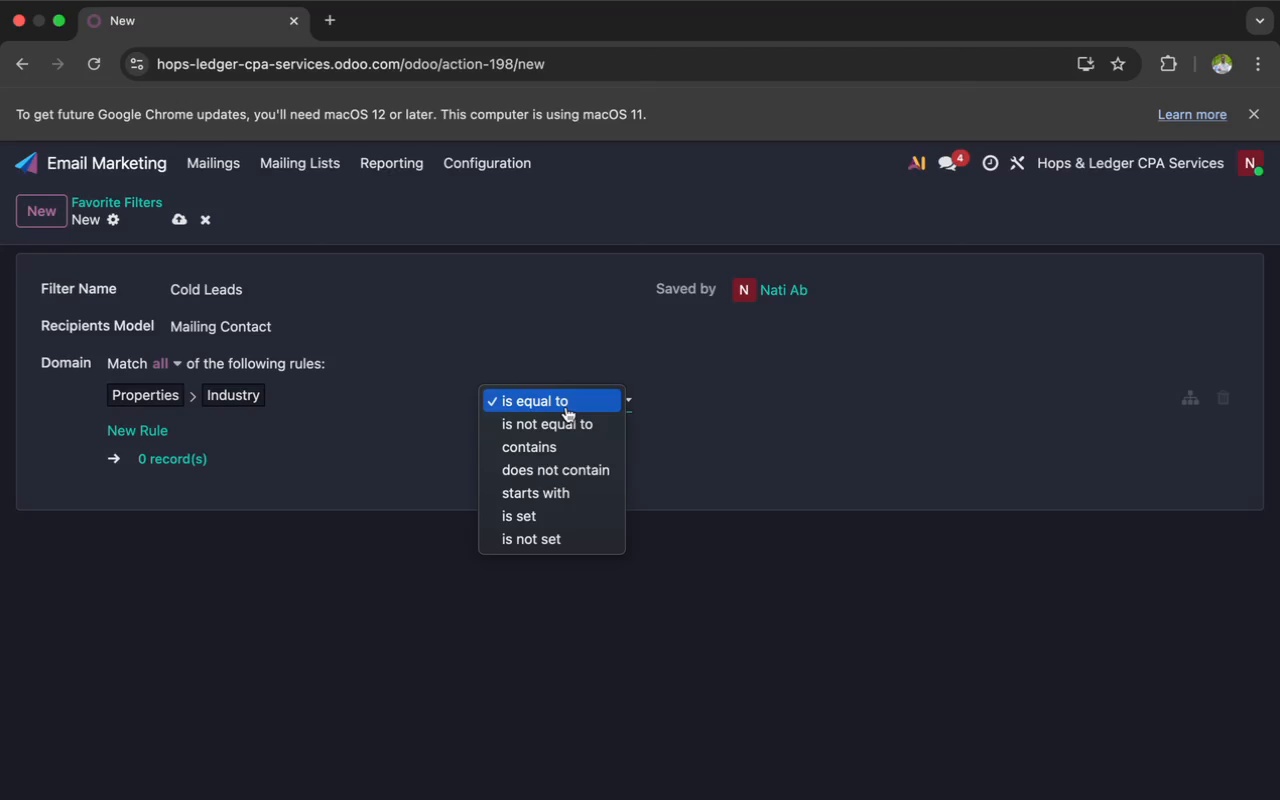 
left_click([683, 435])
 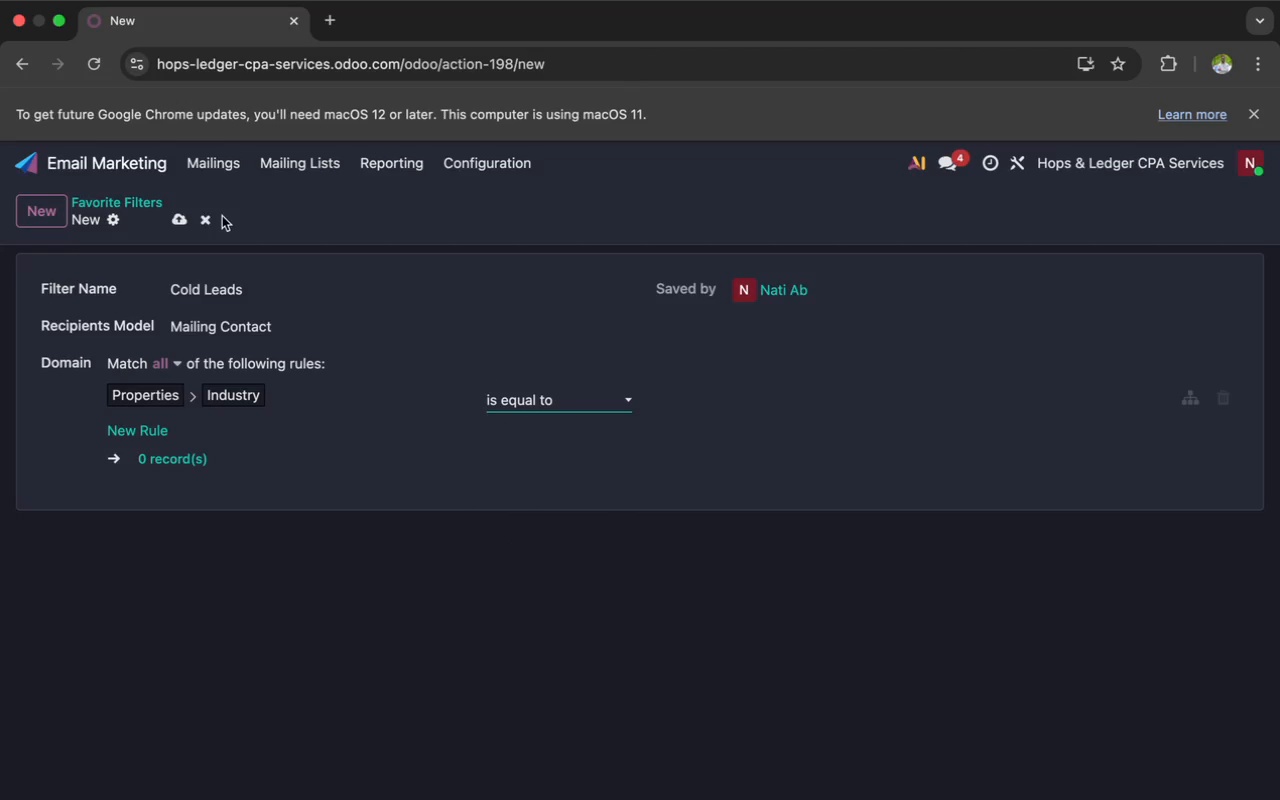 
left_click([212, 219])
 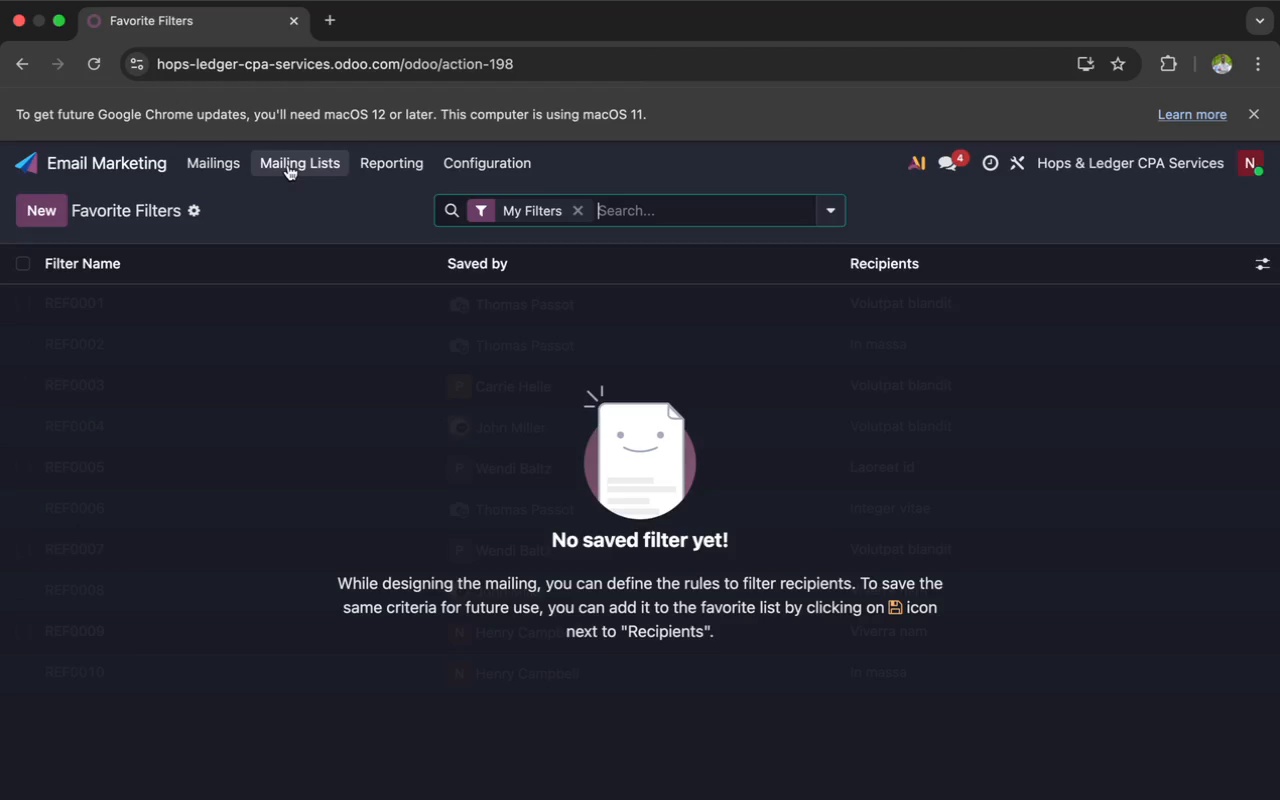 
wait(52.4)
 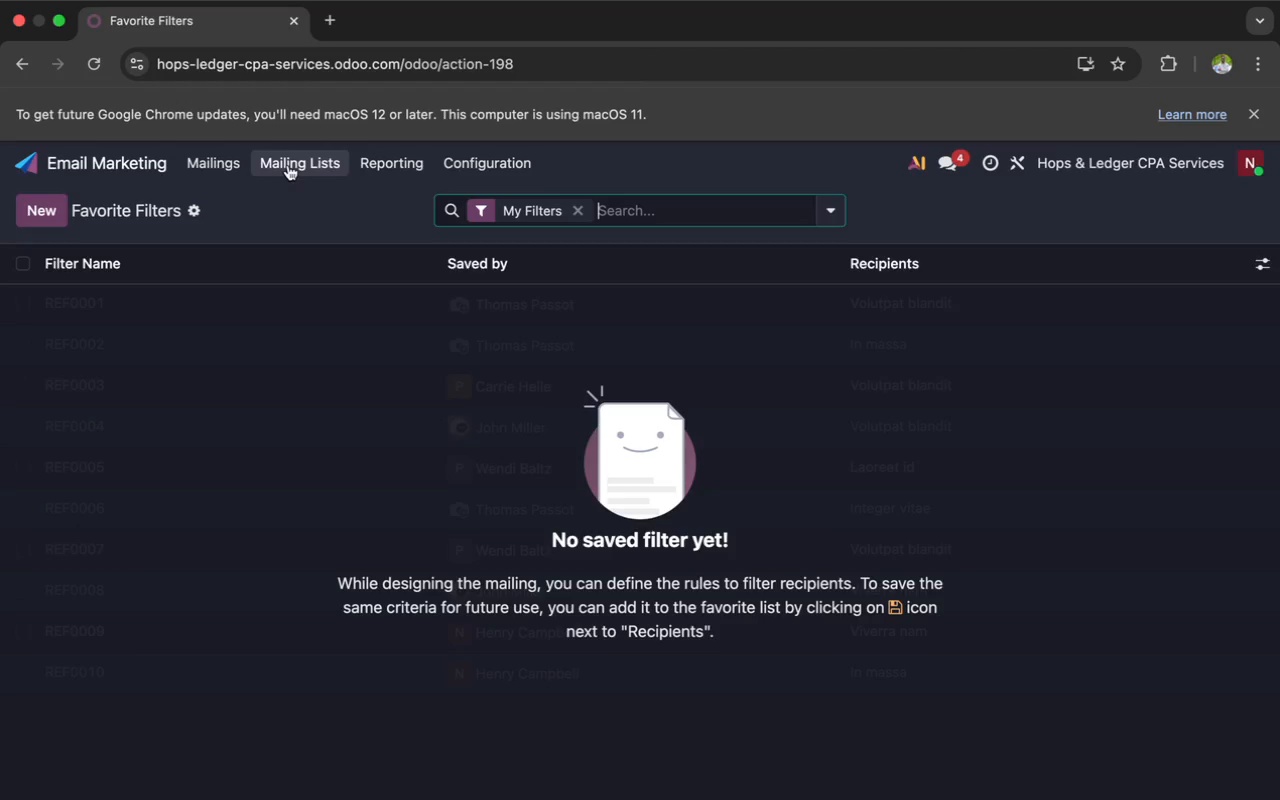 
left_click([208, 159])
 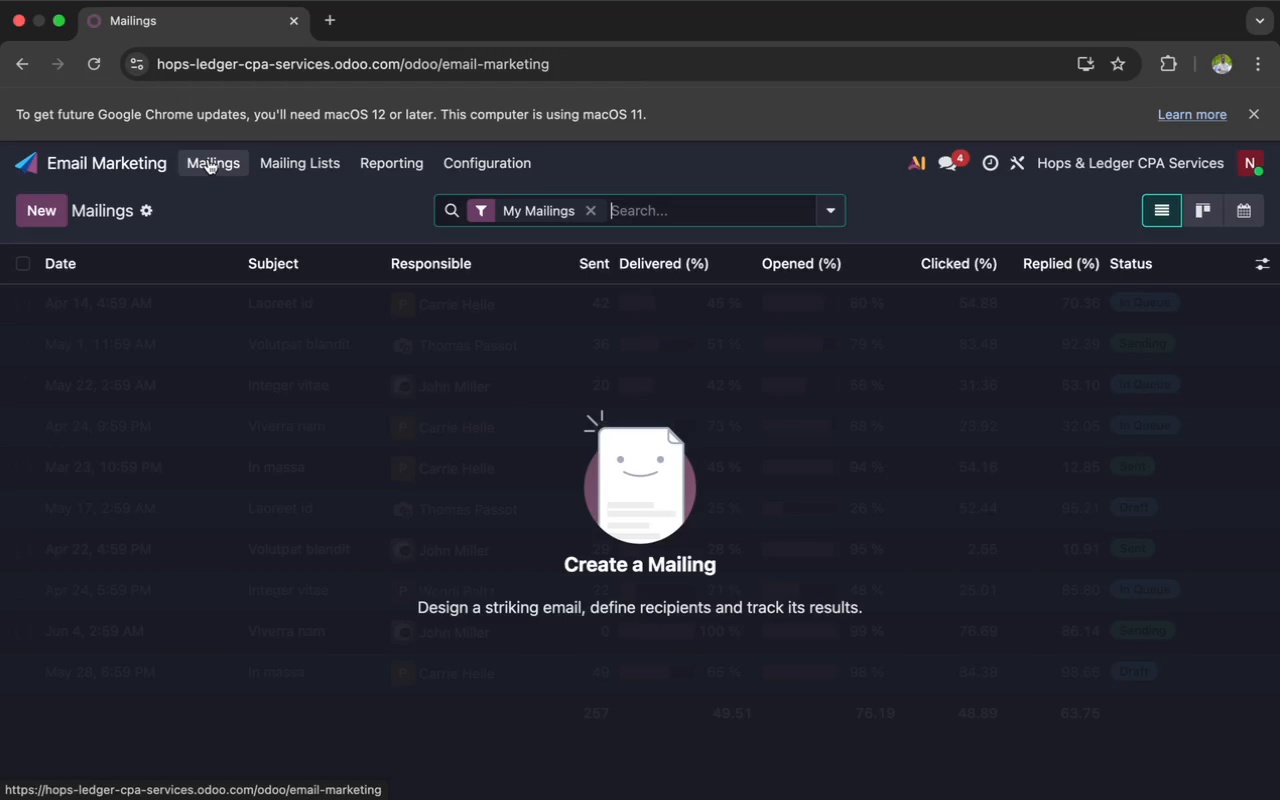 
wait(32.5)
 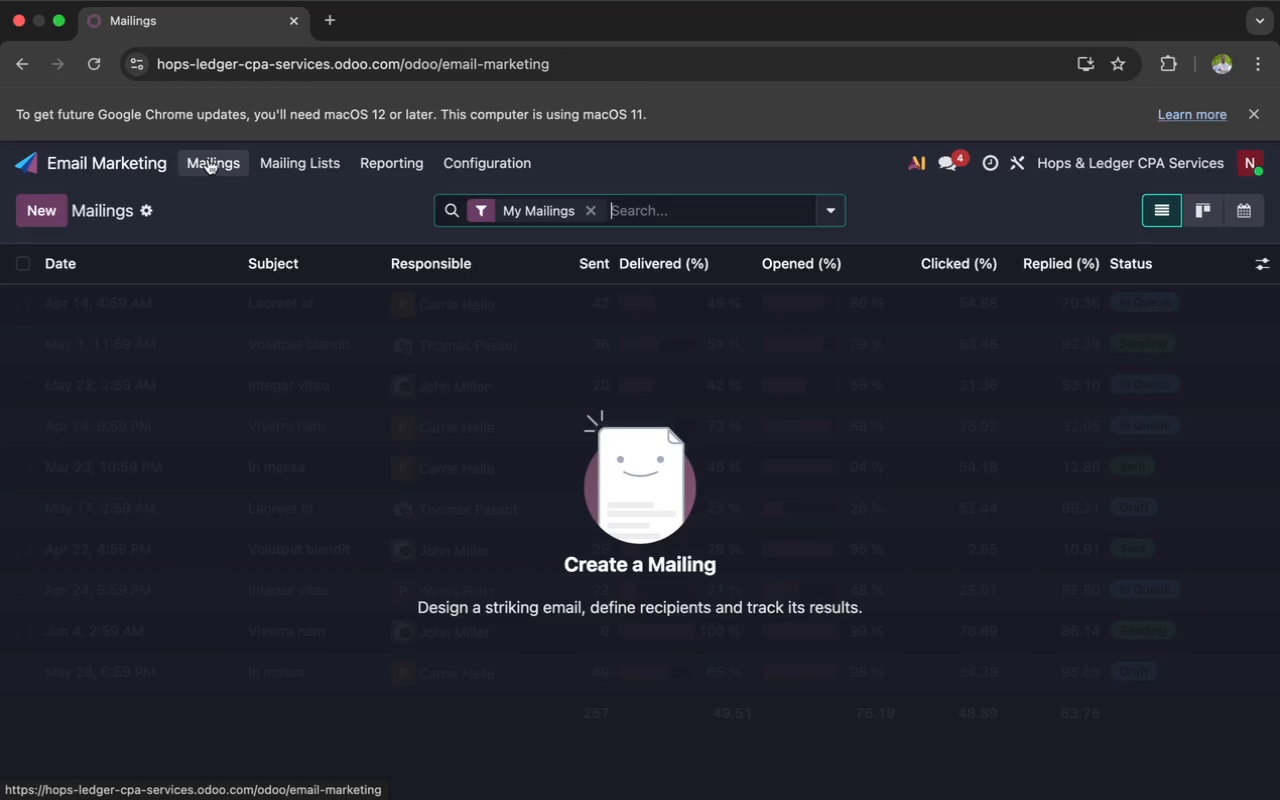 
left_click([52, 214])
 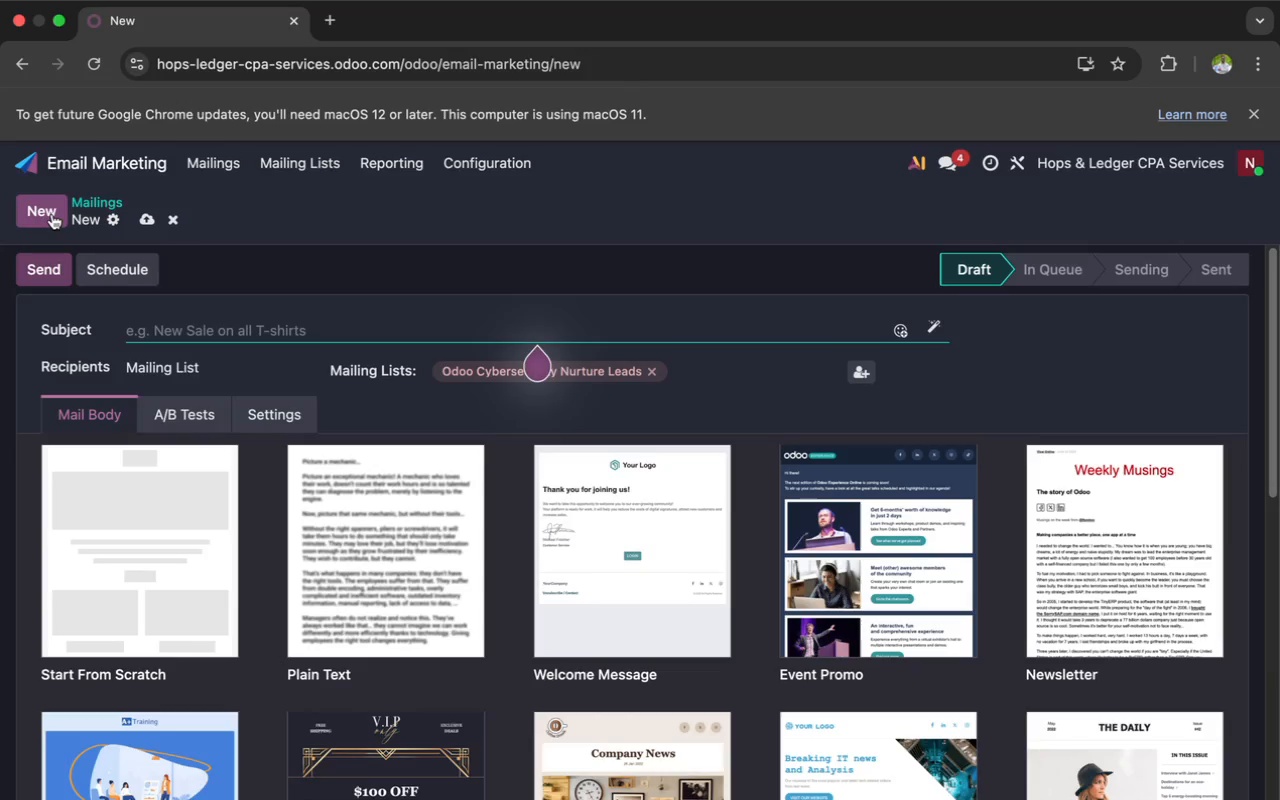 
wait(28.0)
 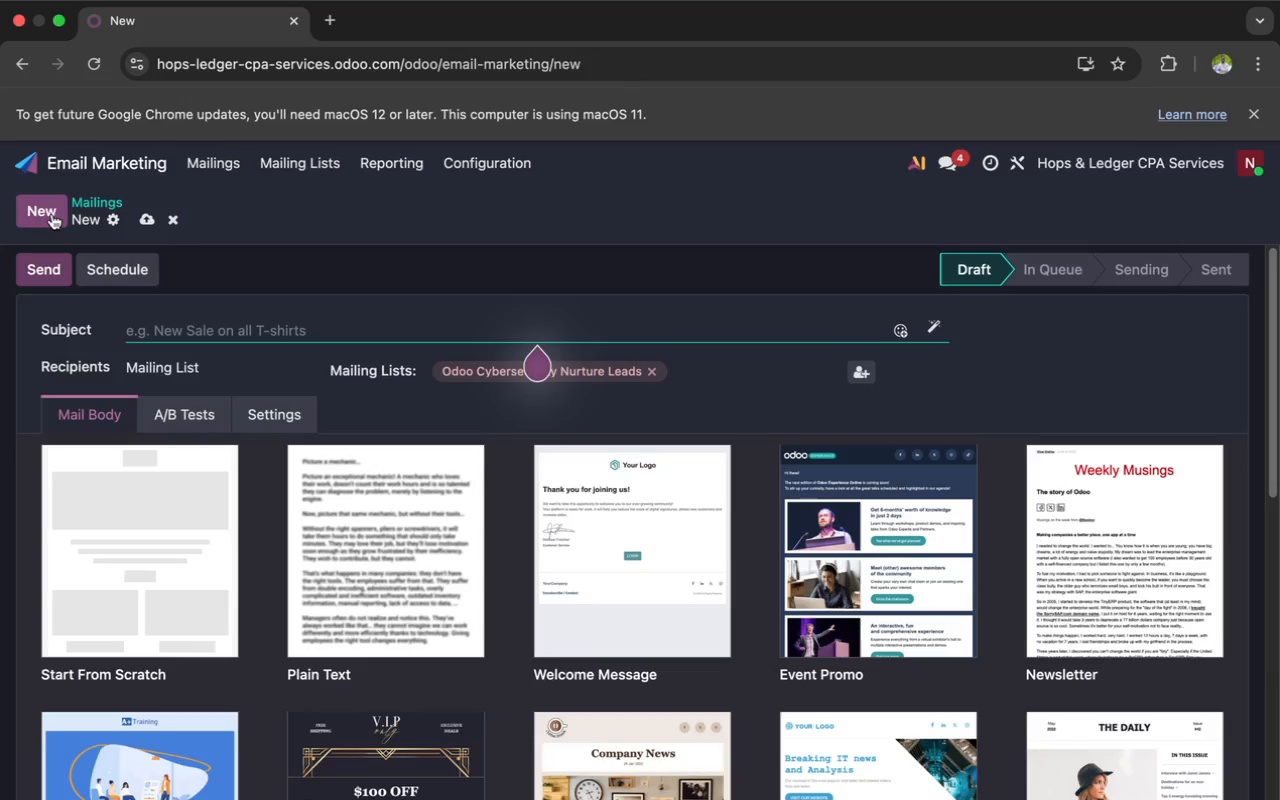 
type(i)
key(Backspace)
type(Is Your {{)
 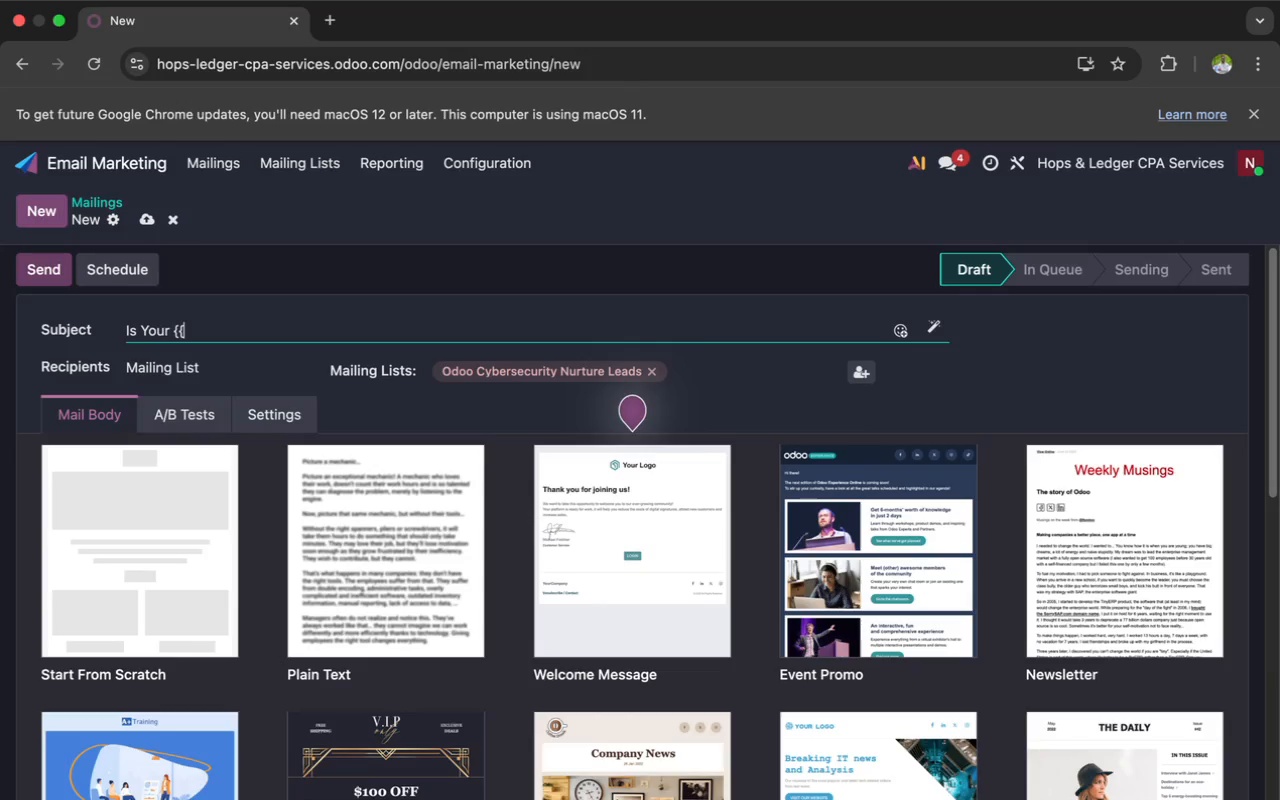 
type( object)
 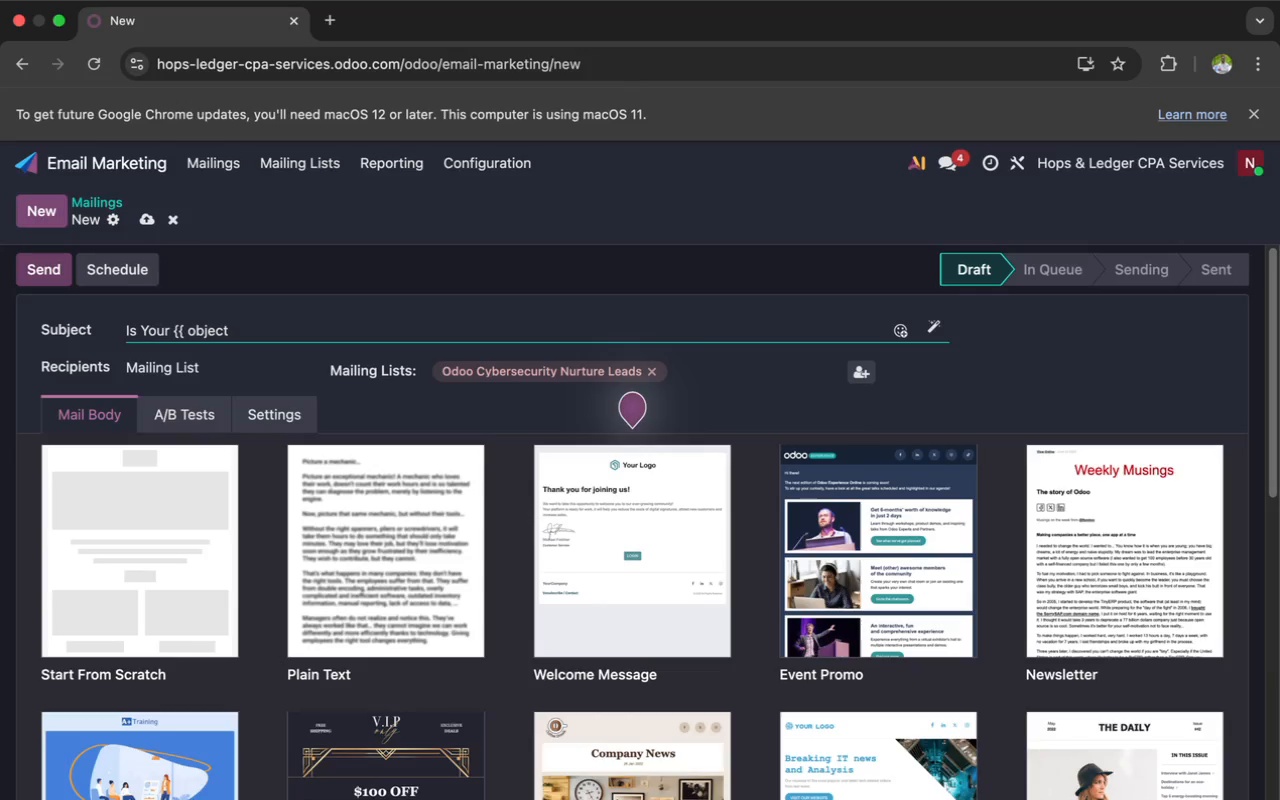 
type(.in)
 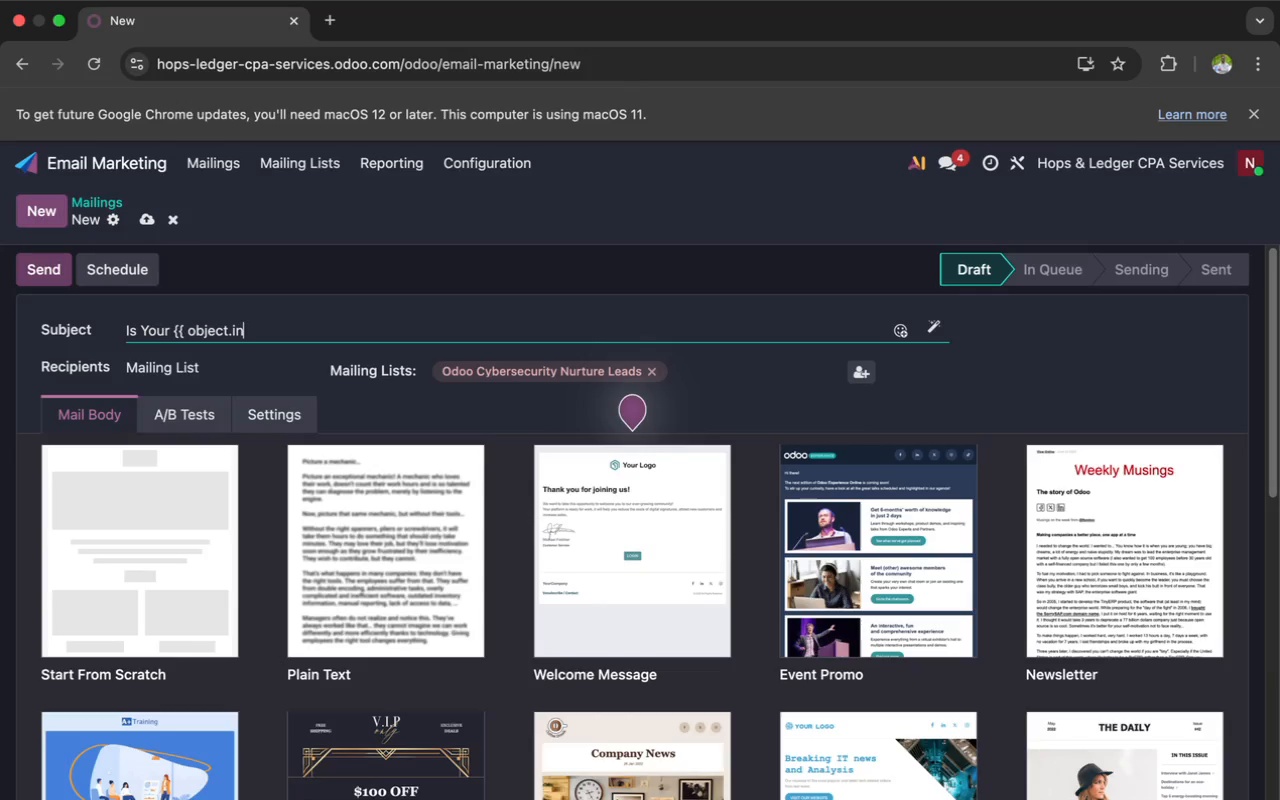 
type(dustry }}n)
key(Backspace)
 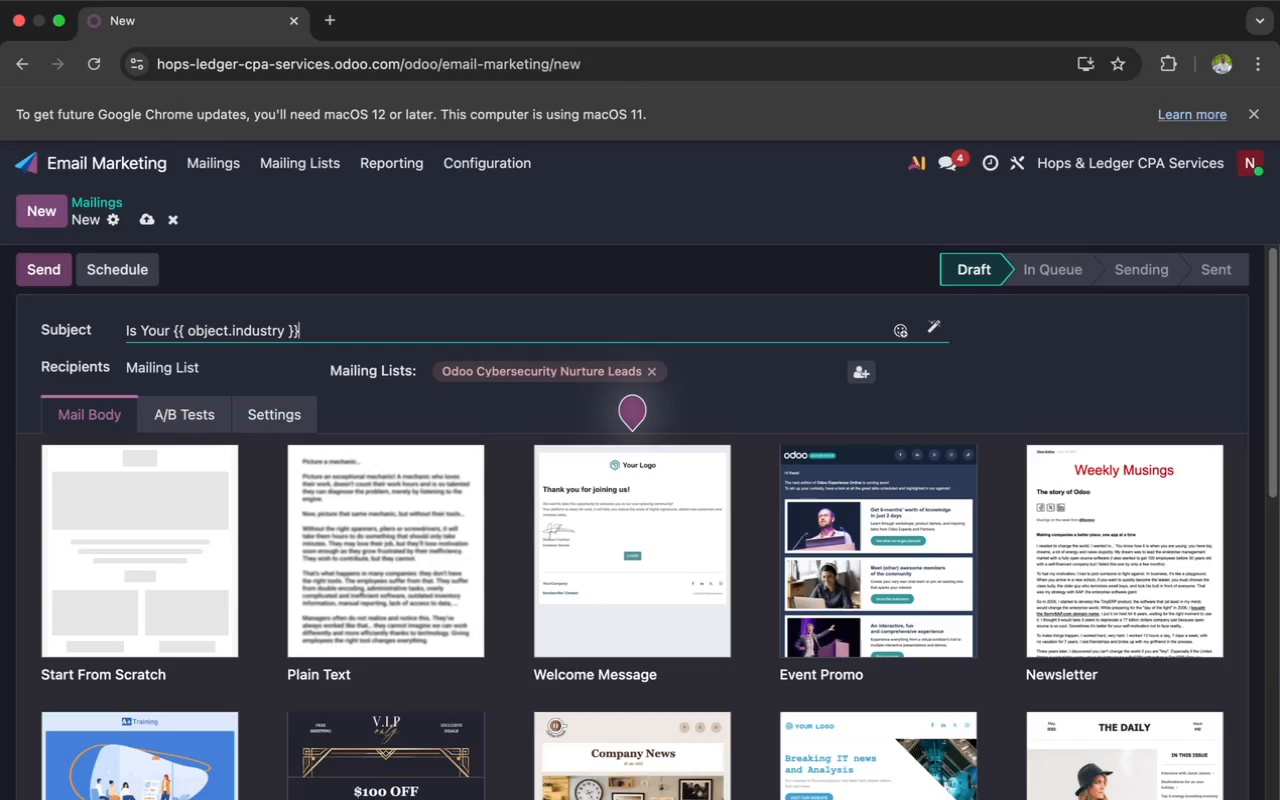 
key(Space)
 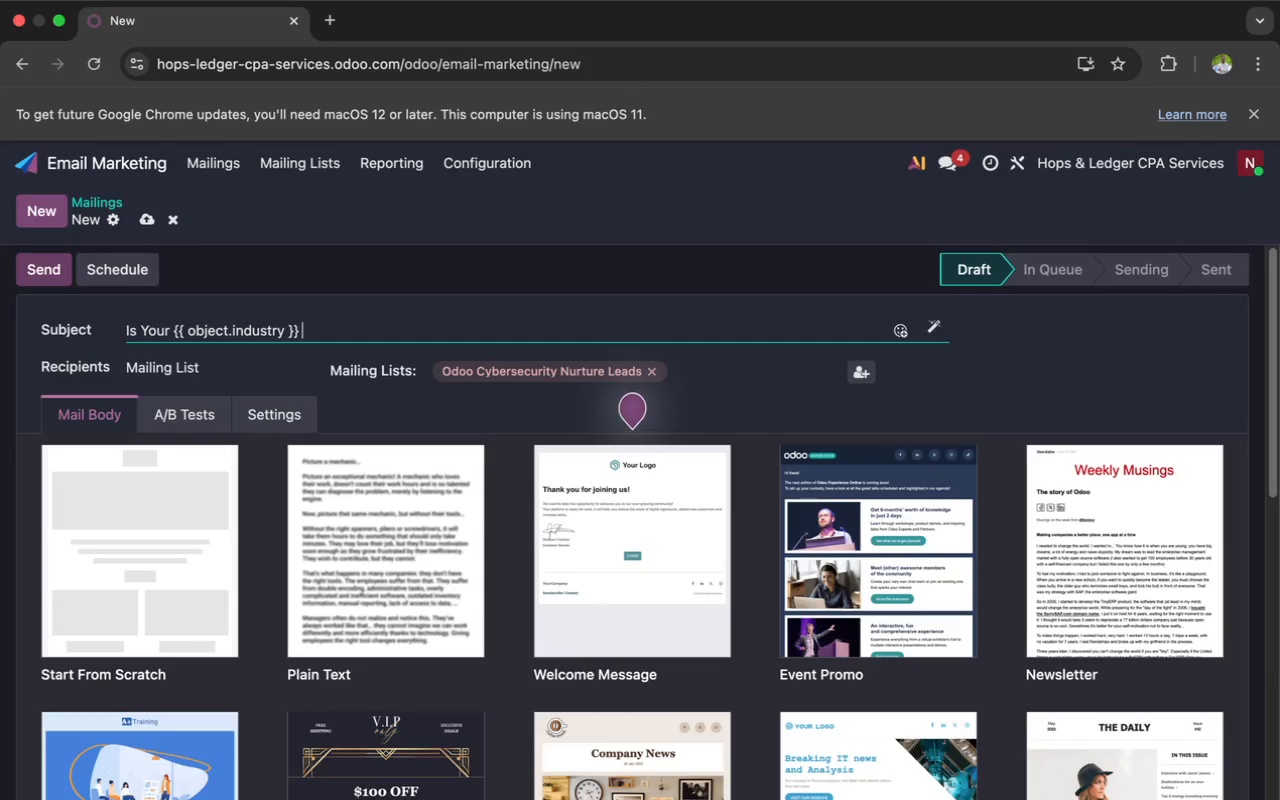 
wait(17.99)
 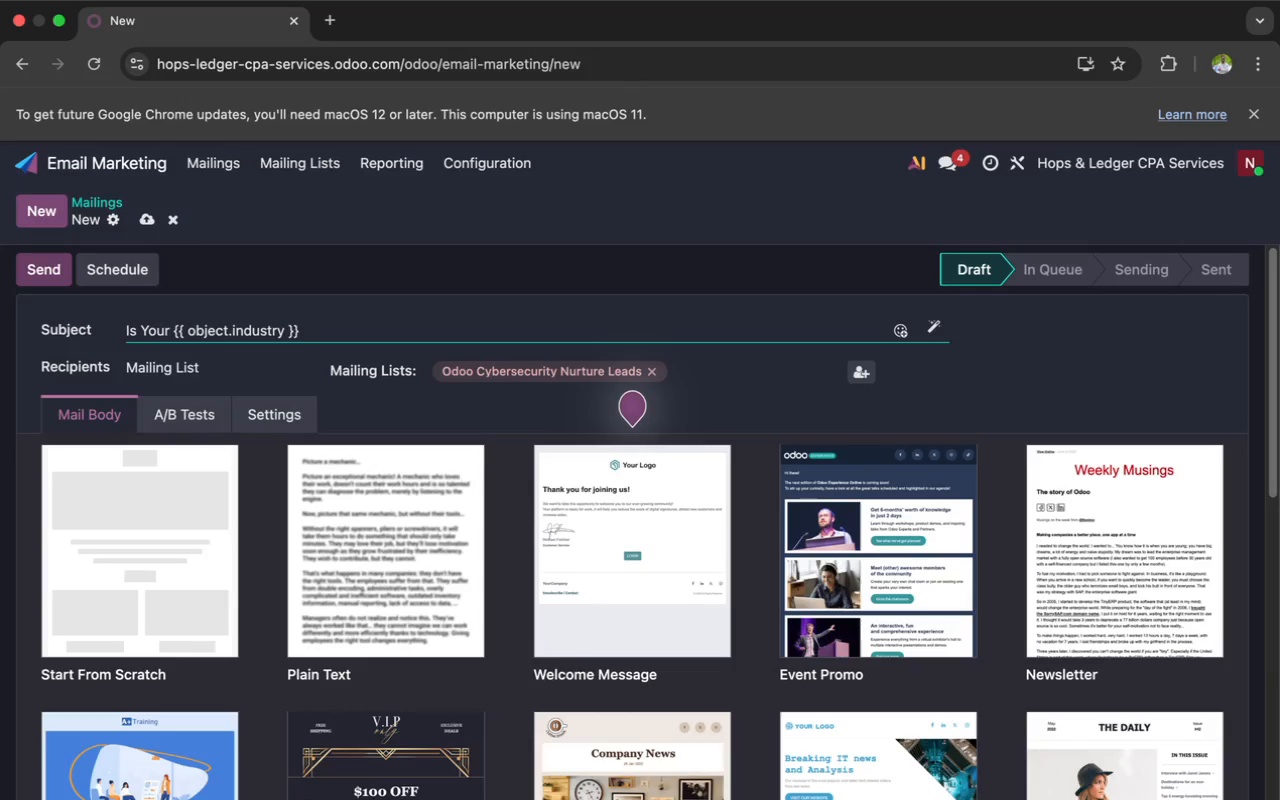 
type(Pri)
 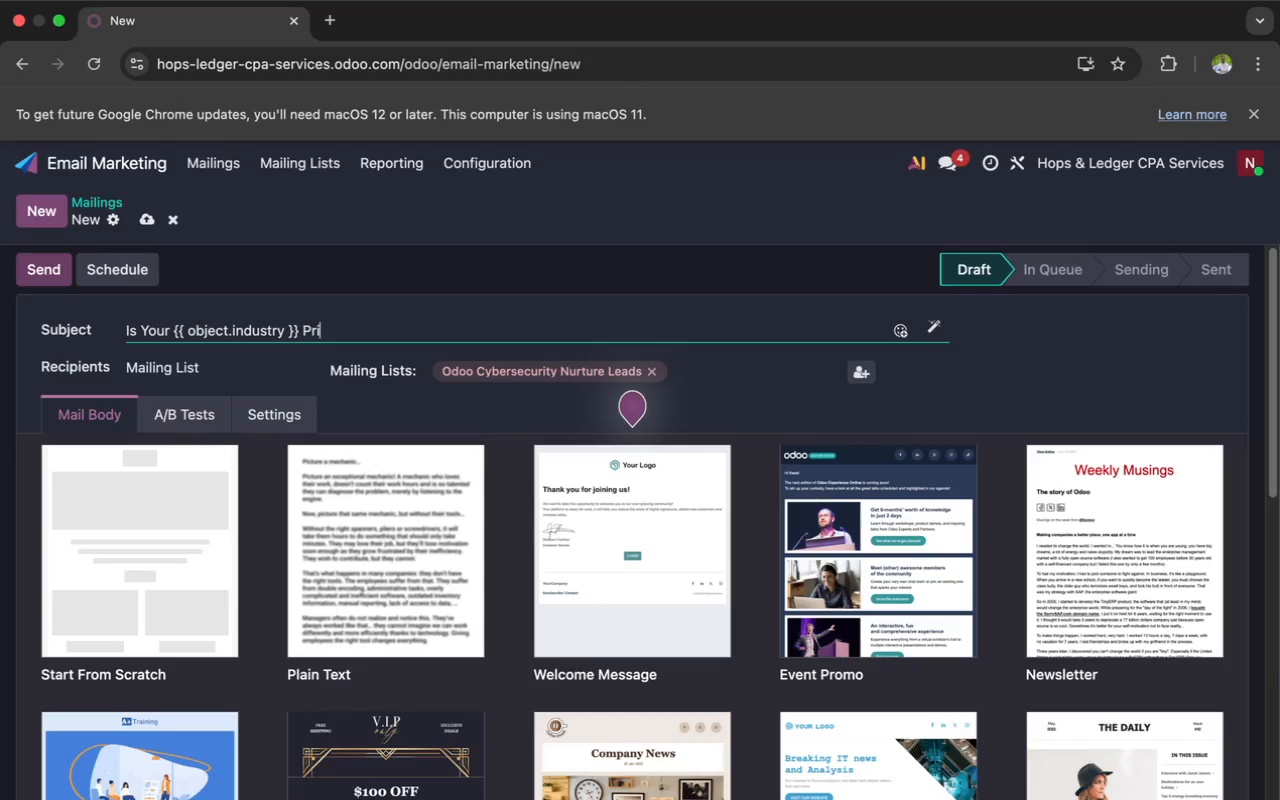 
key(Backspace)
type(actice )
 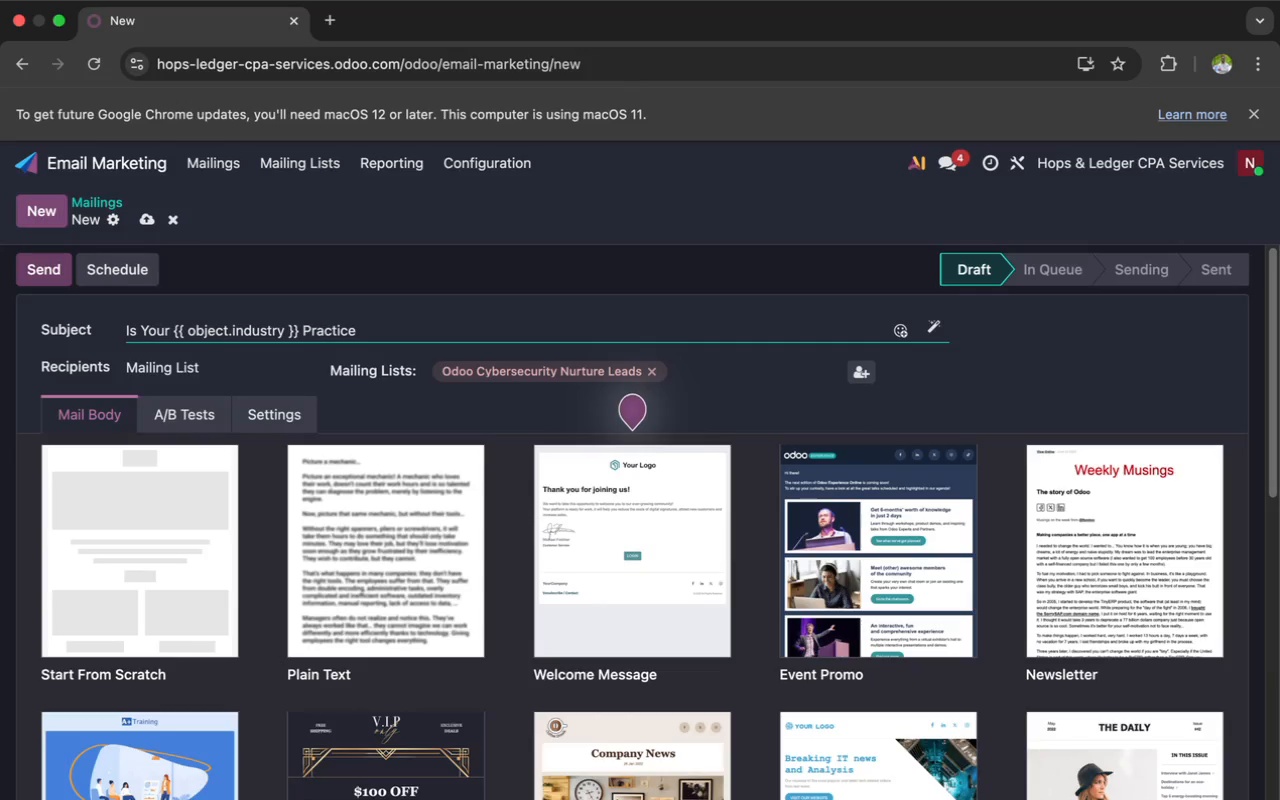 
type(Prepared for Todao)
key(Backspace)
type(y )
 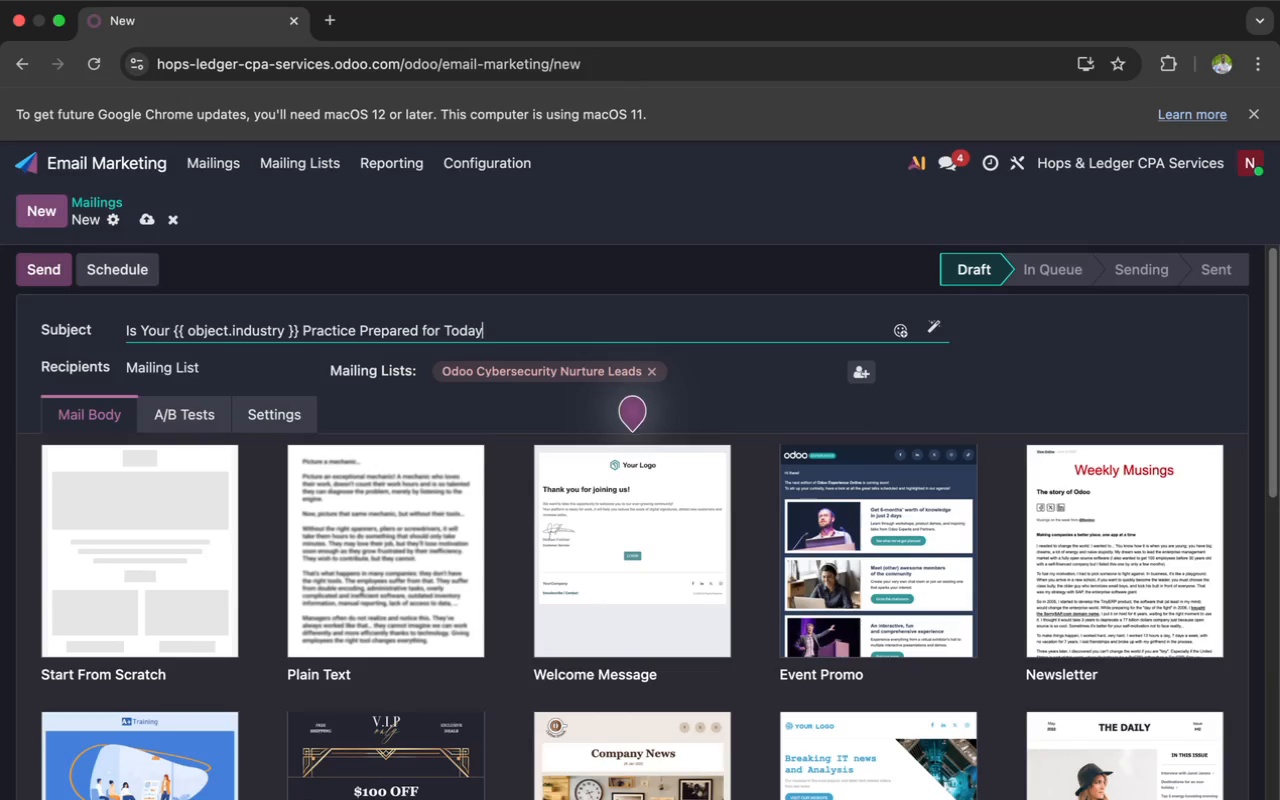 
key(Comma)
 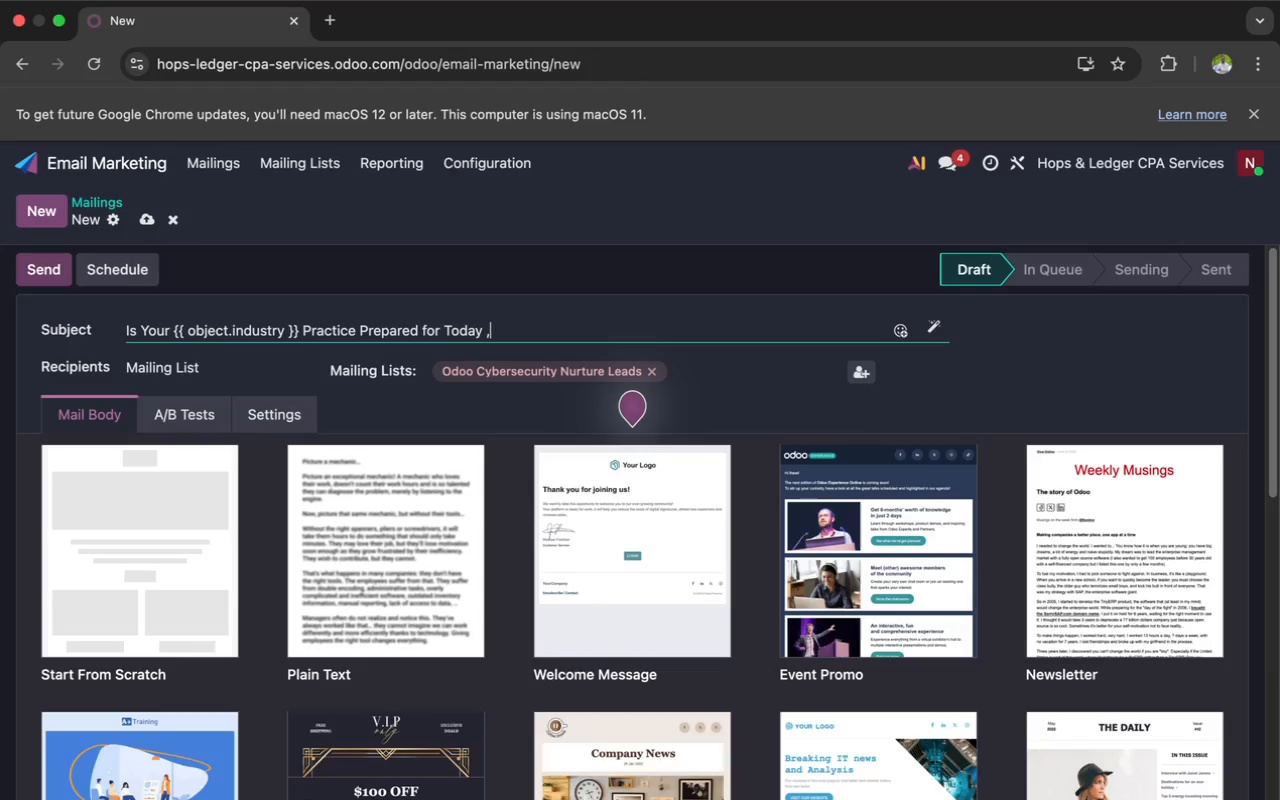 
key(Backspace)
 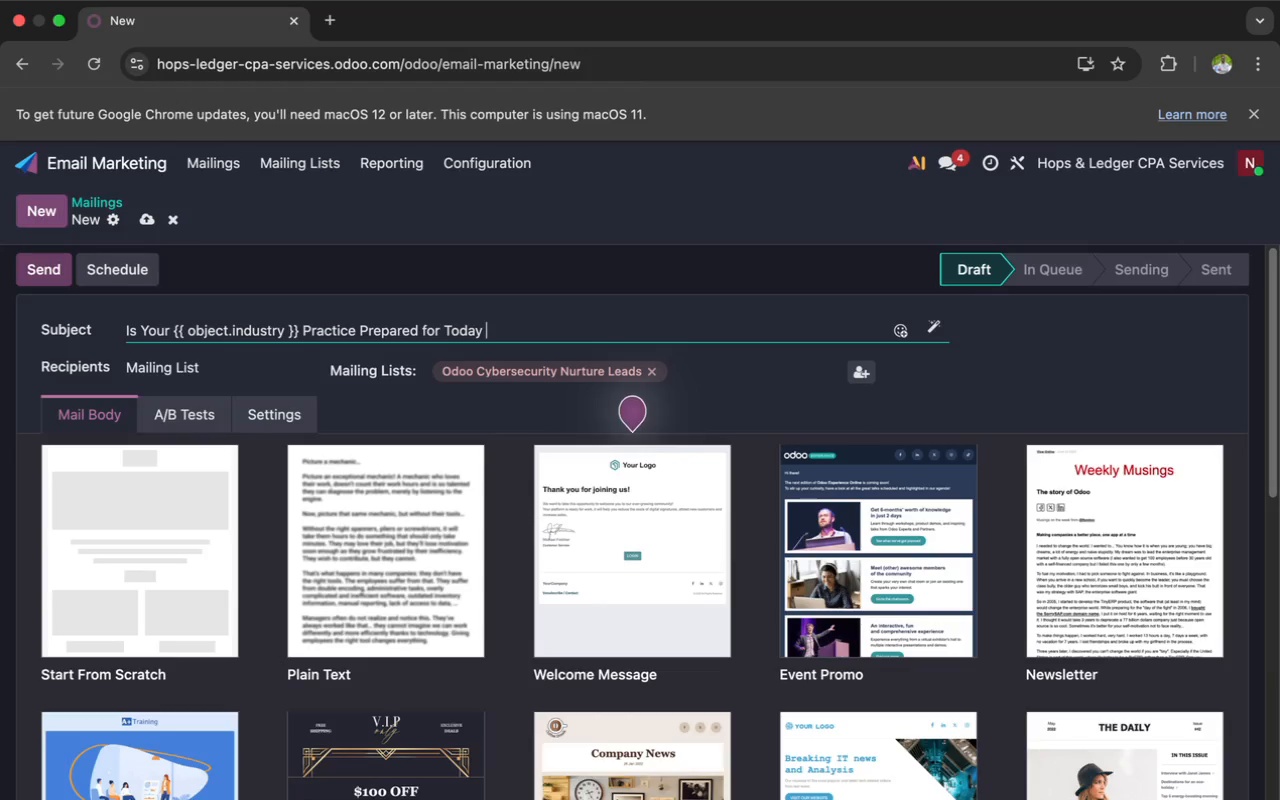 
key(Quote)
 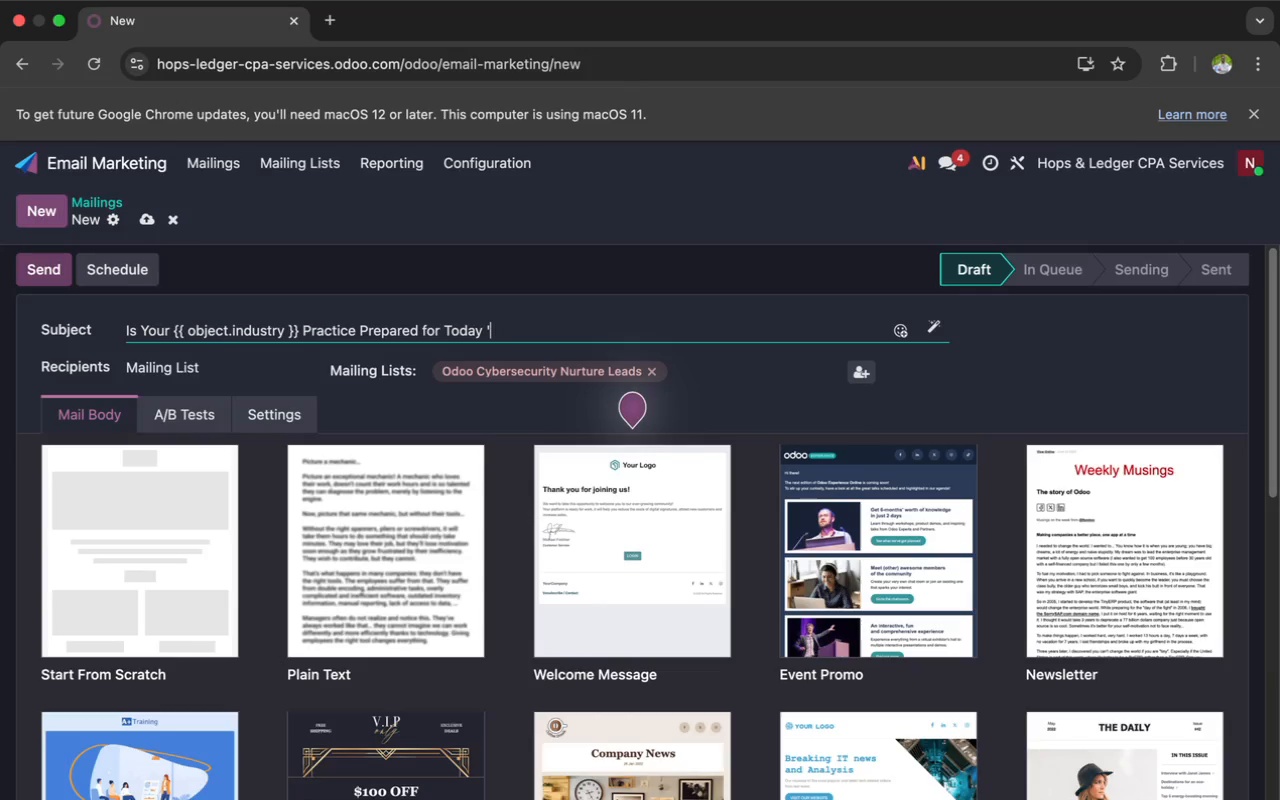 
key(S)
 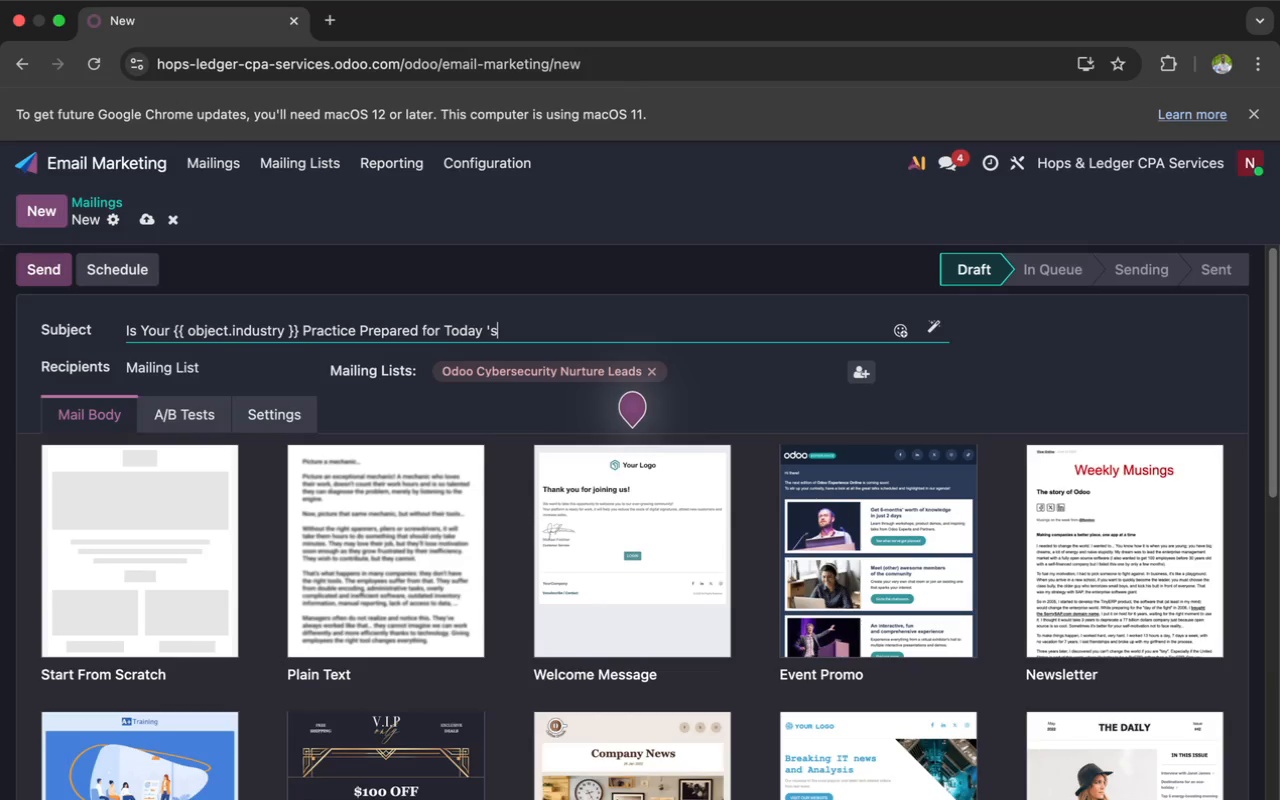 
key(Space)
 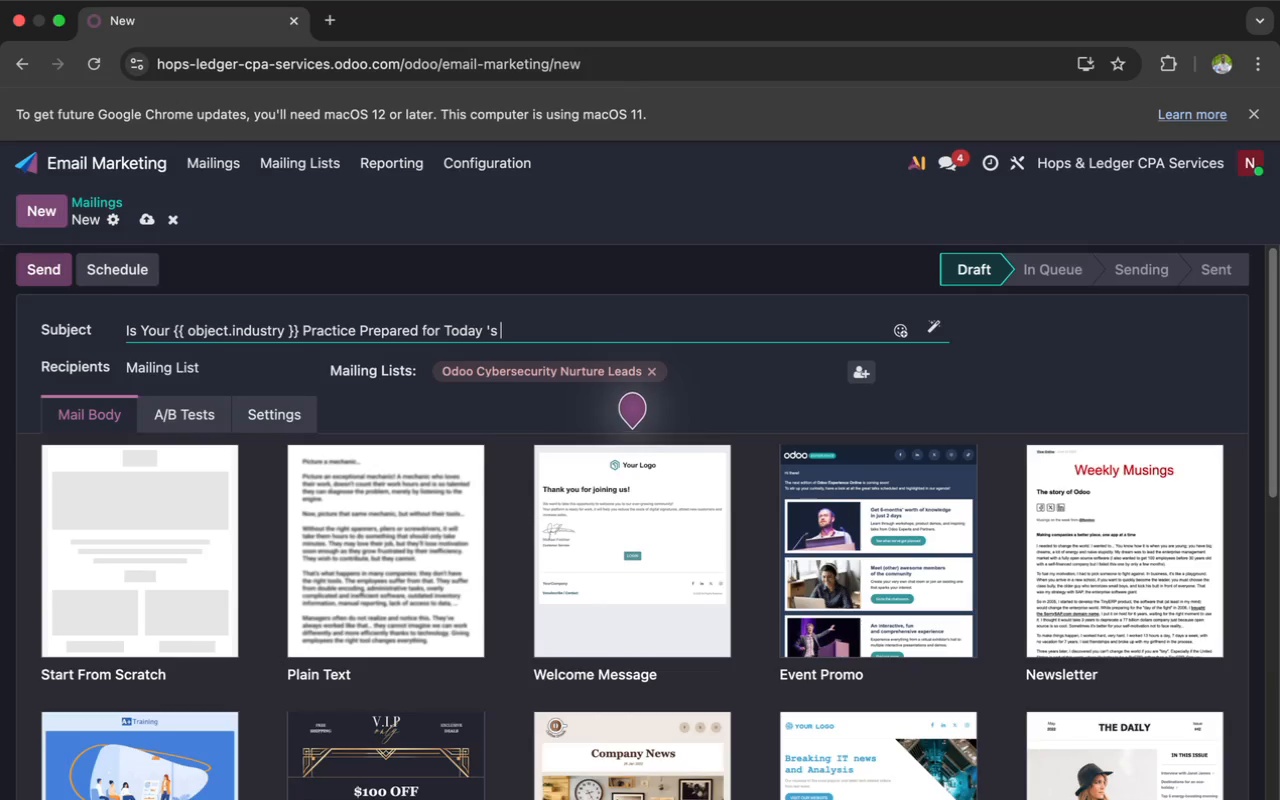 
type(Cyber)
 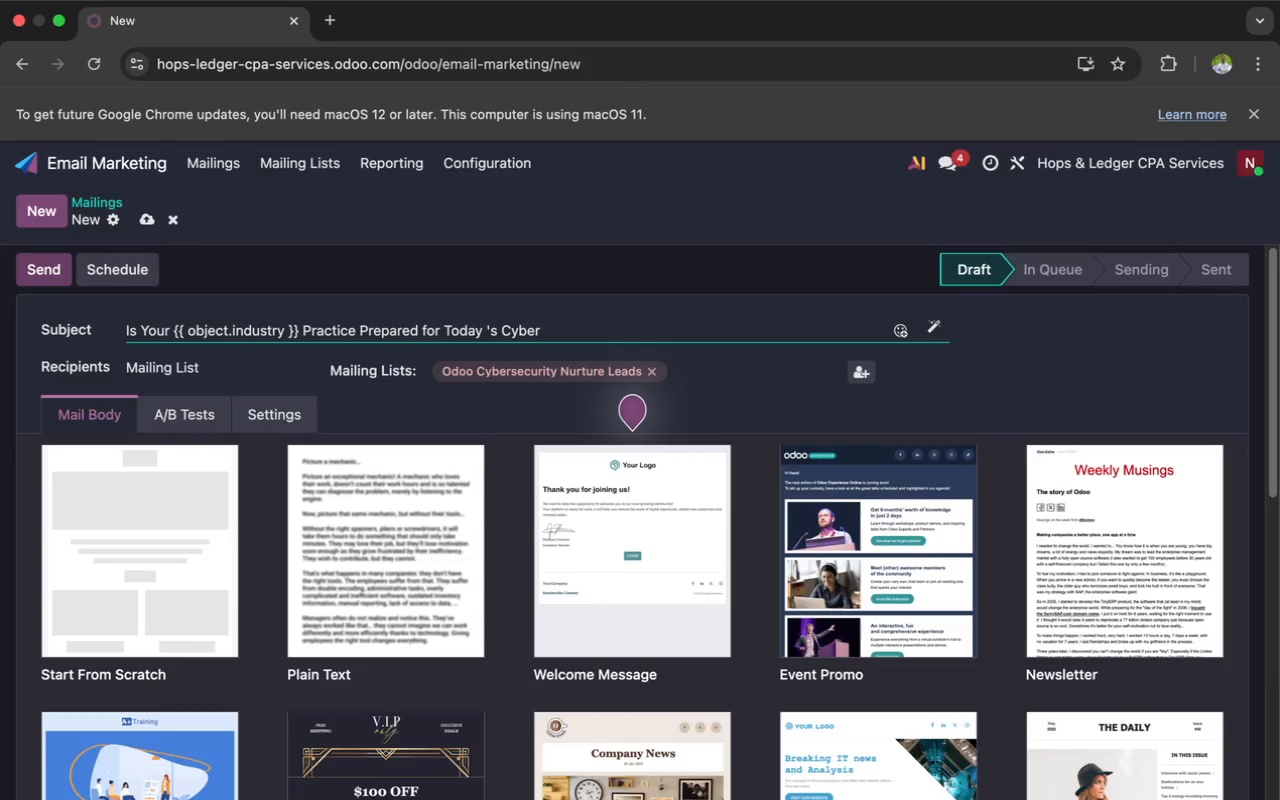 
type(security Risks)
 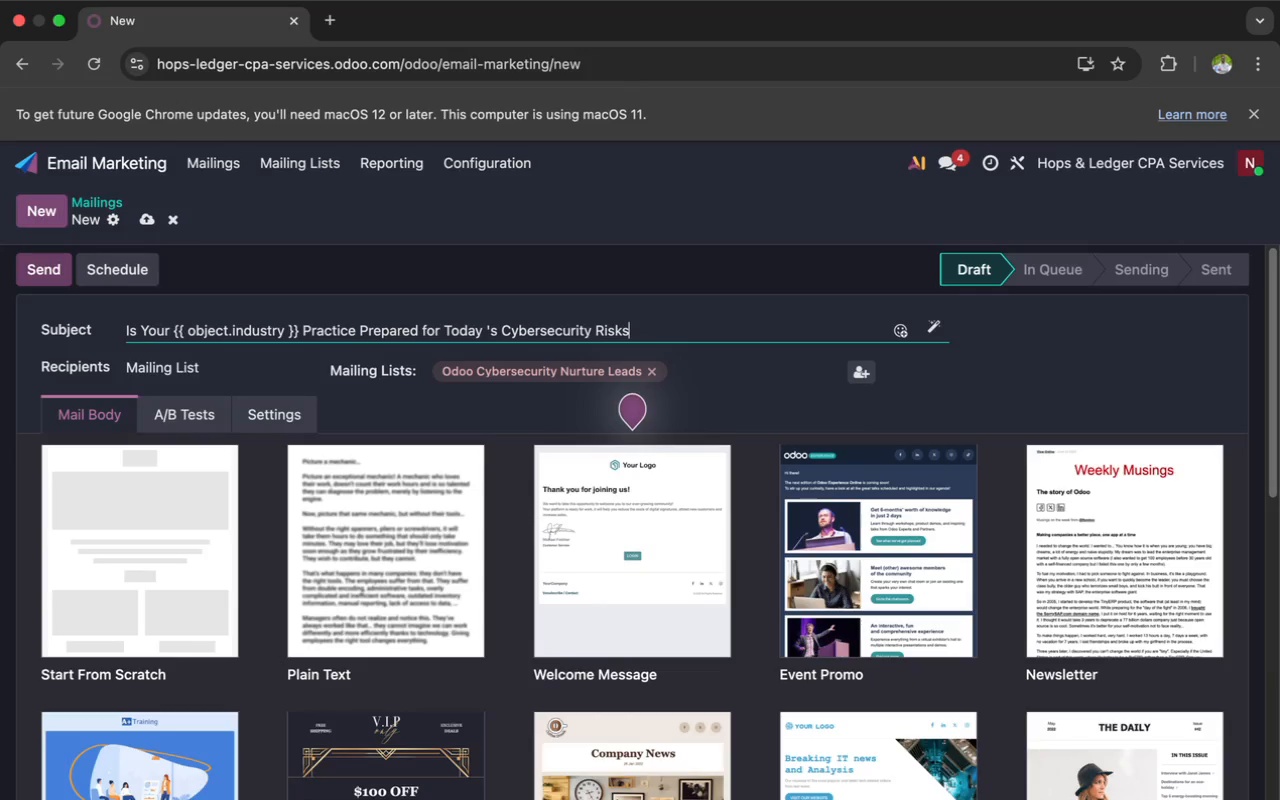 
wait(10.7)
 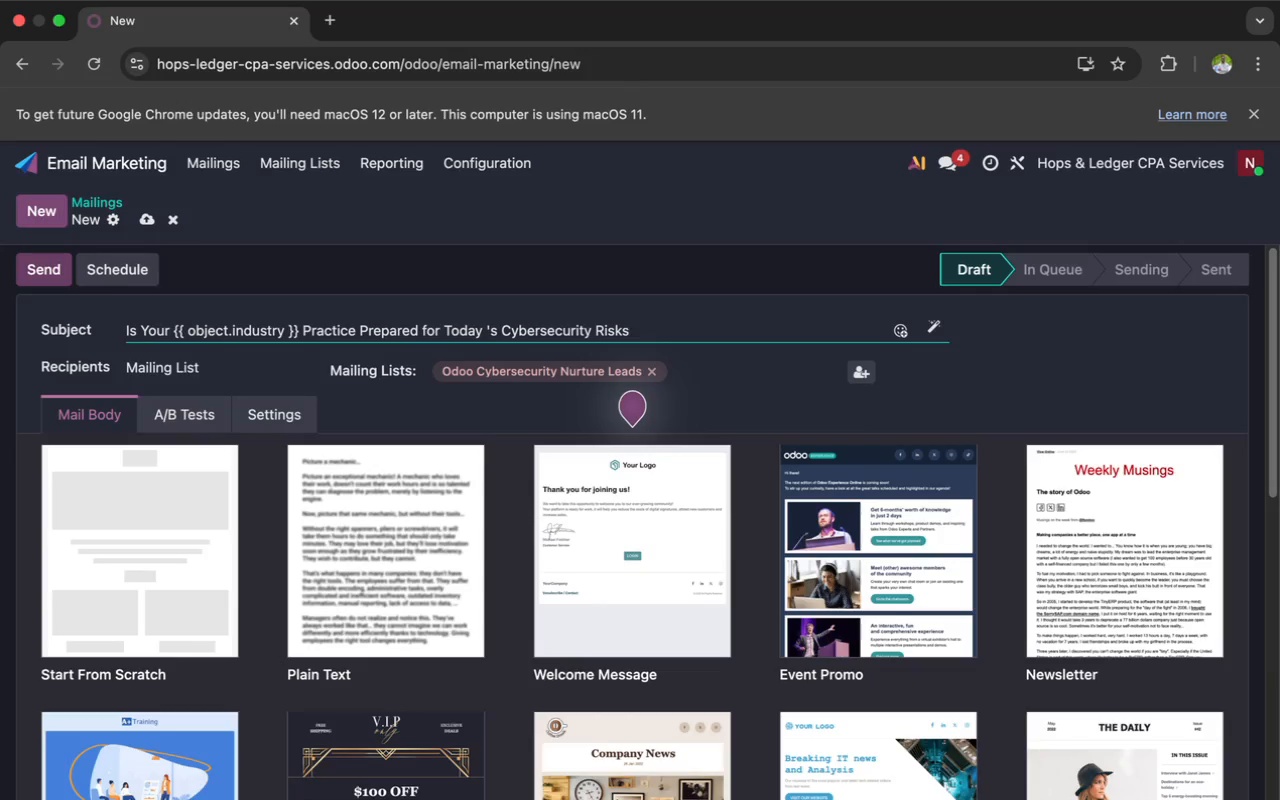 
key(Shift+Slash)
 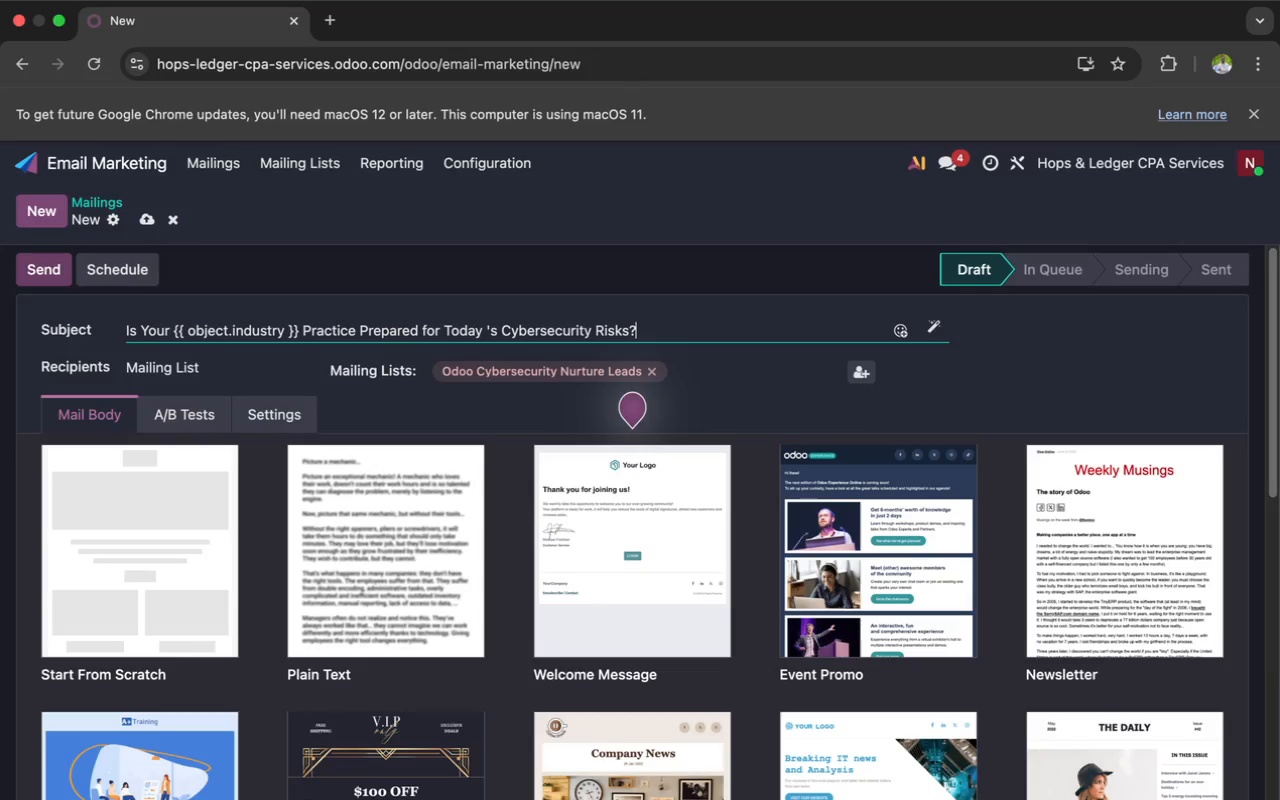 
wait(19.13)
 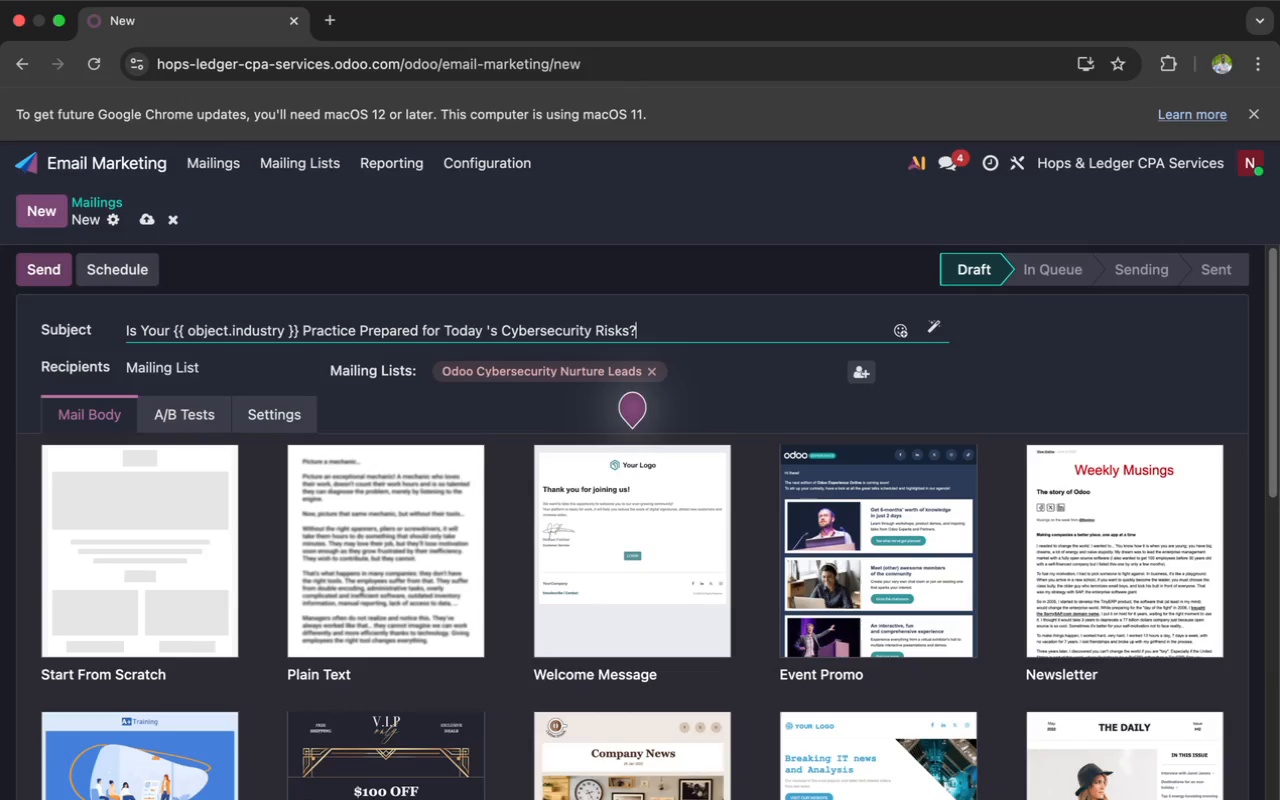 
left_click([150, 506])
 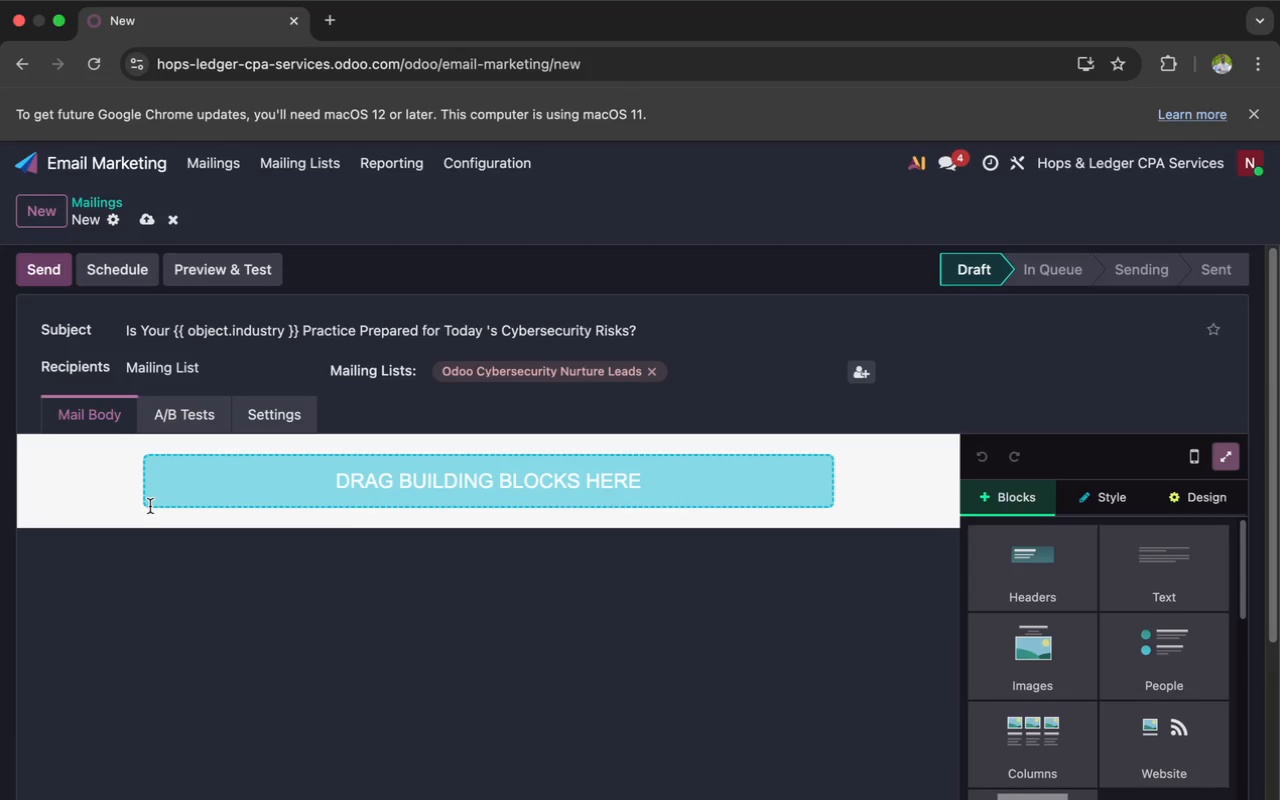 
wait(60.42)
 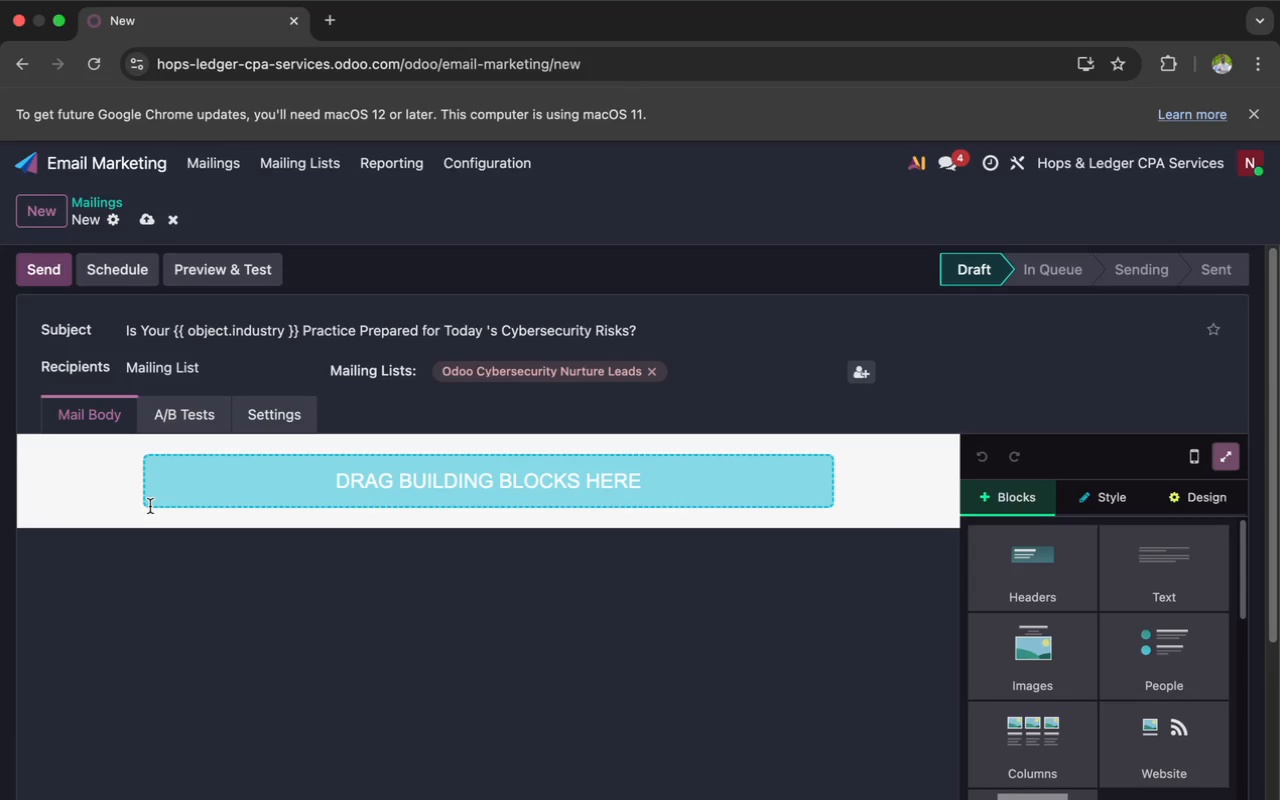 
left_click([304, 486])
 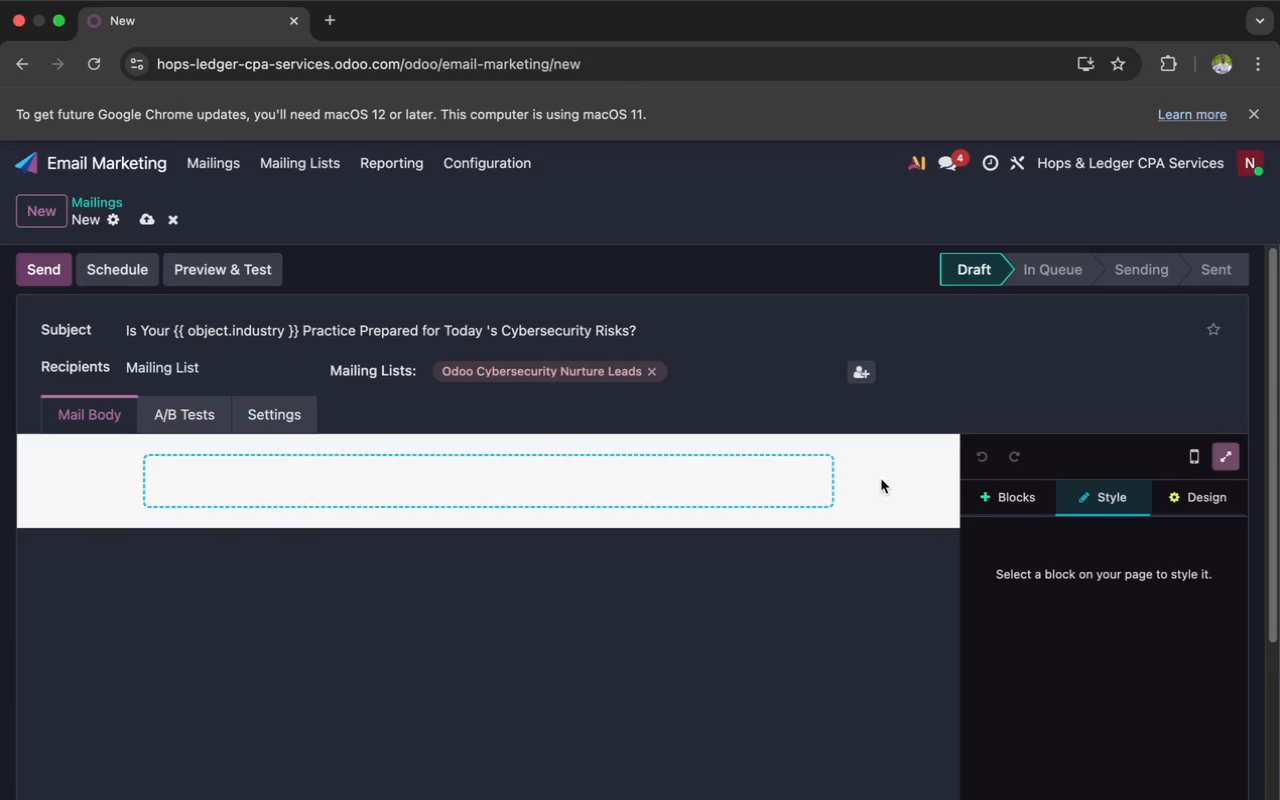 
left_click([980, 497])
 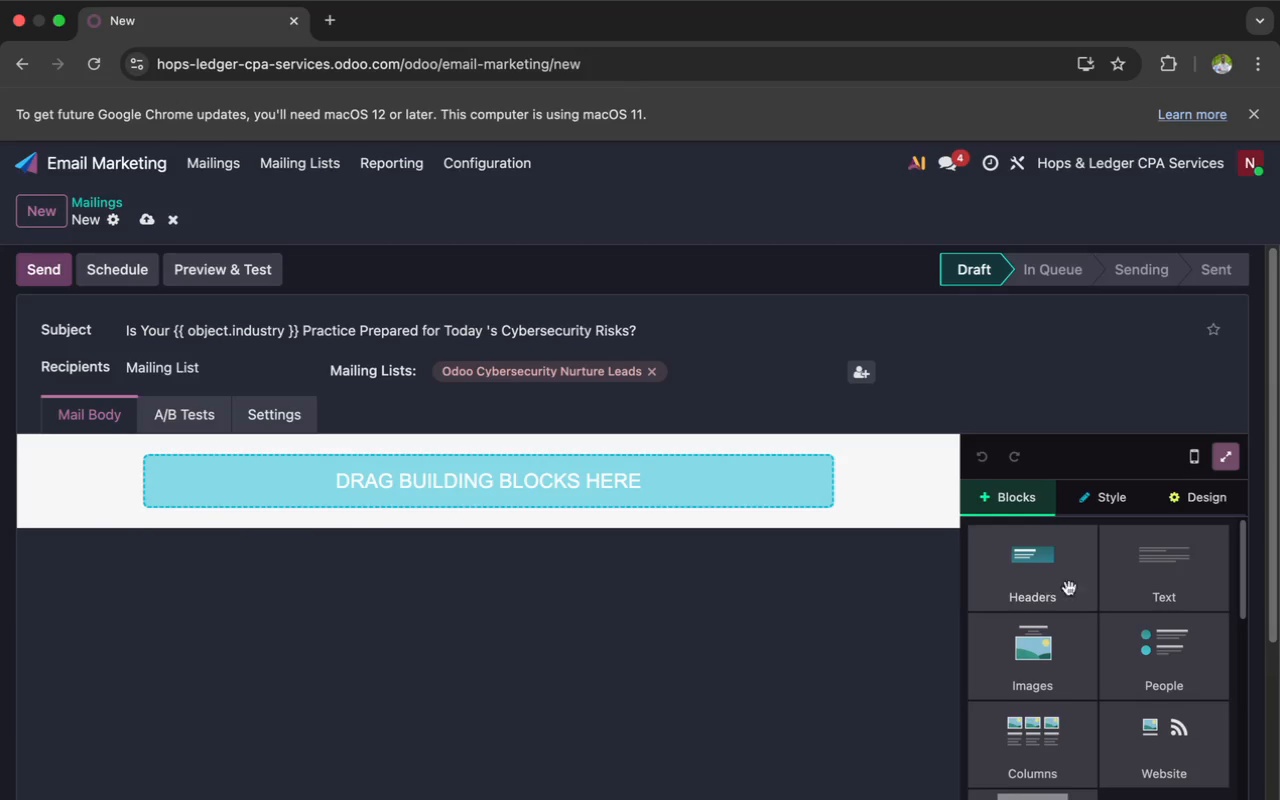 
left_click([1123, 586])
 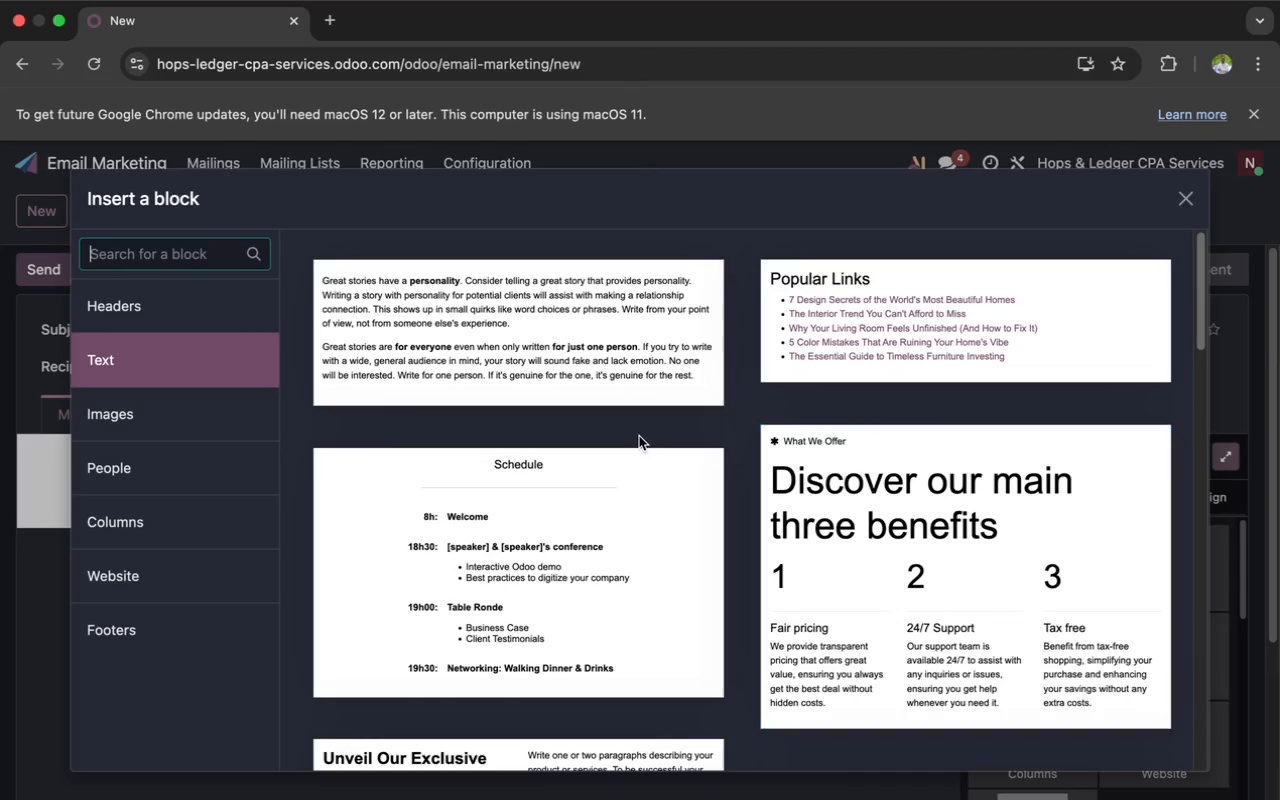 
scroll: coordinate [729, 417], scroll_direction: down, amount: 120.0
 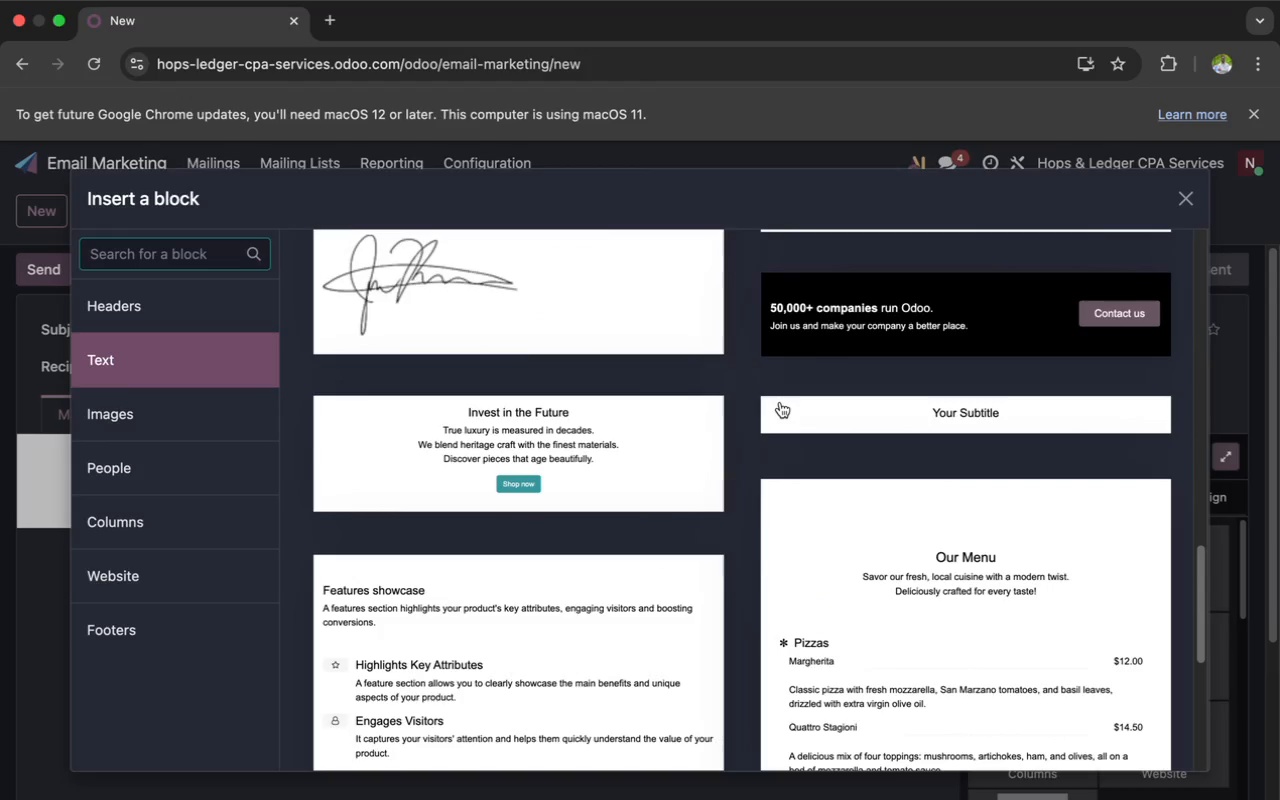 
left_click([815, 403])
 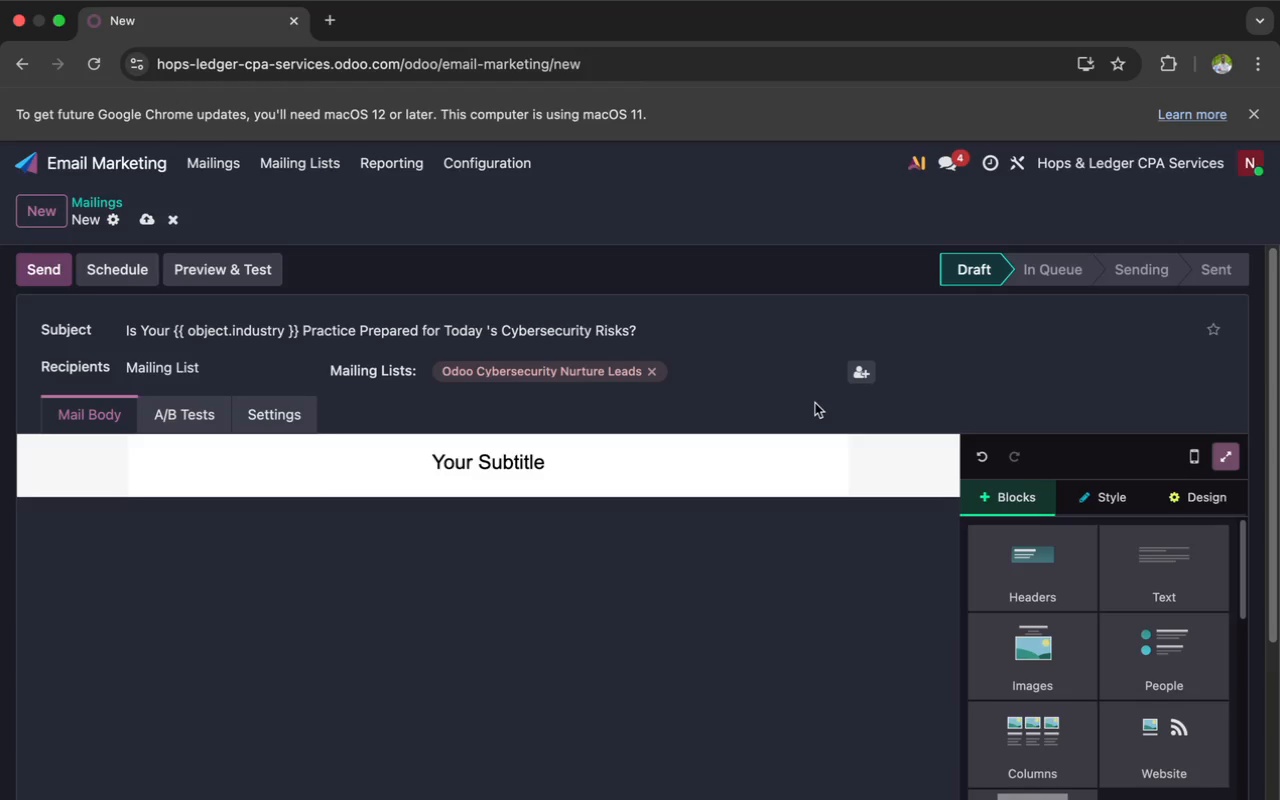 
wait(6.71)
 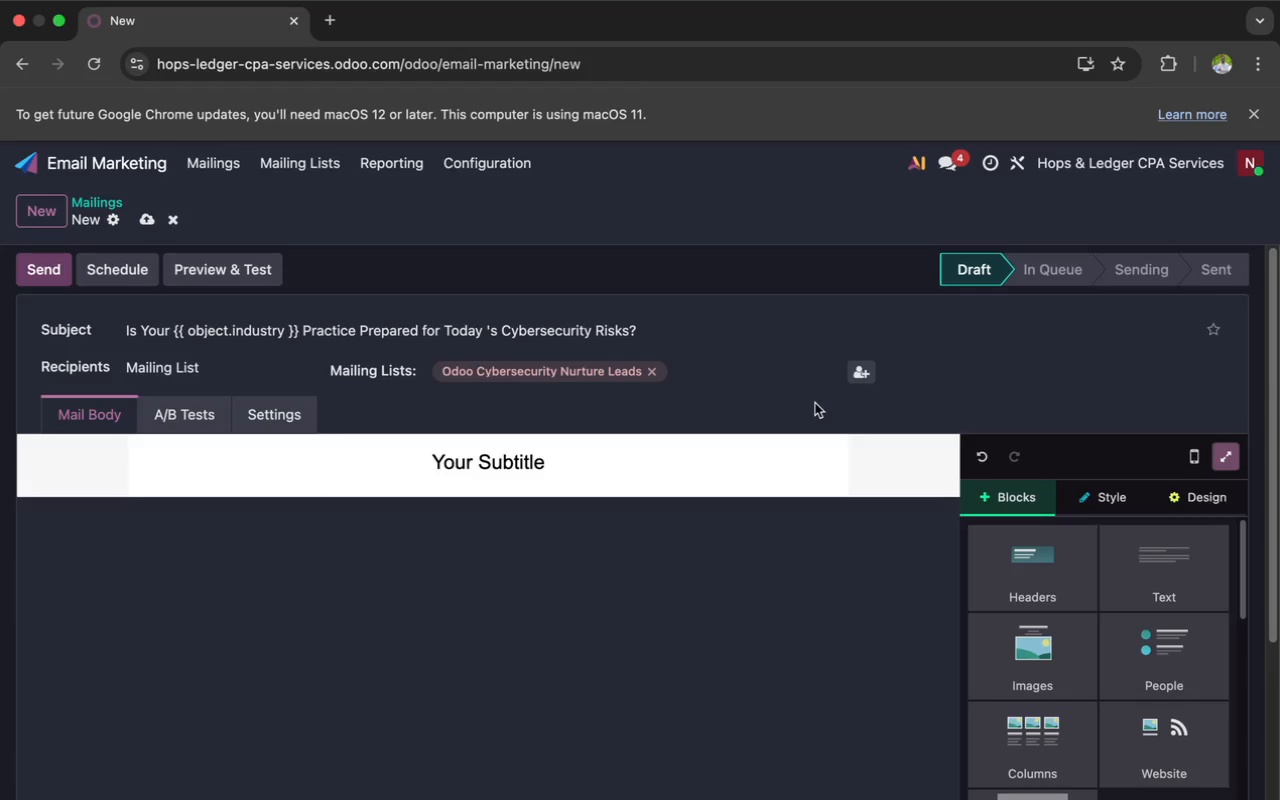 
left_click([589, 466])
 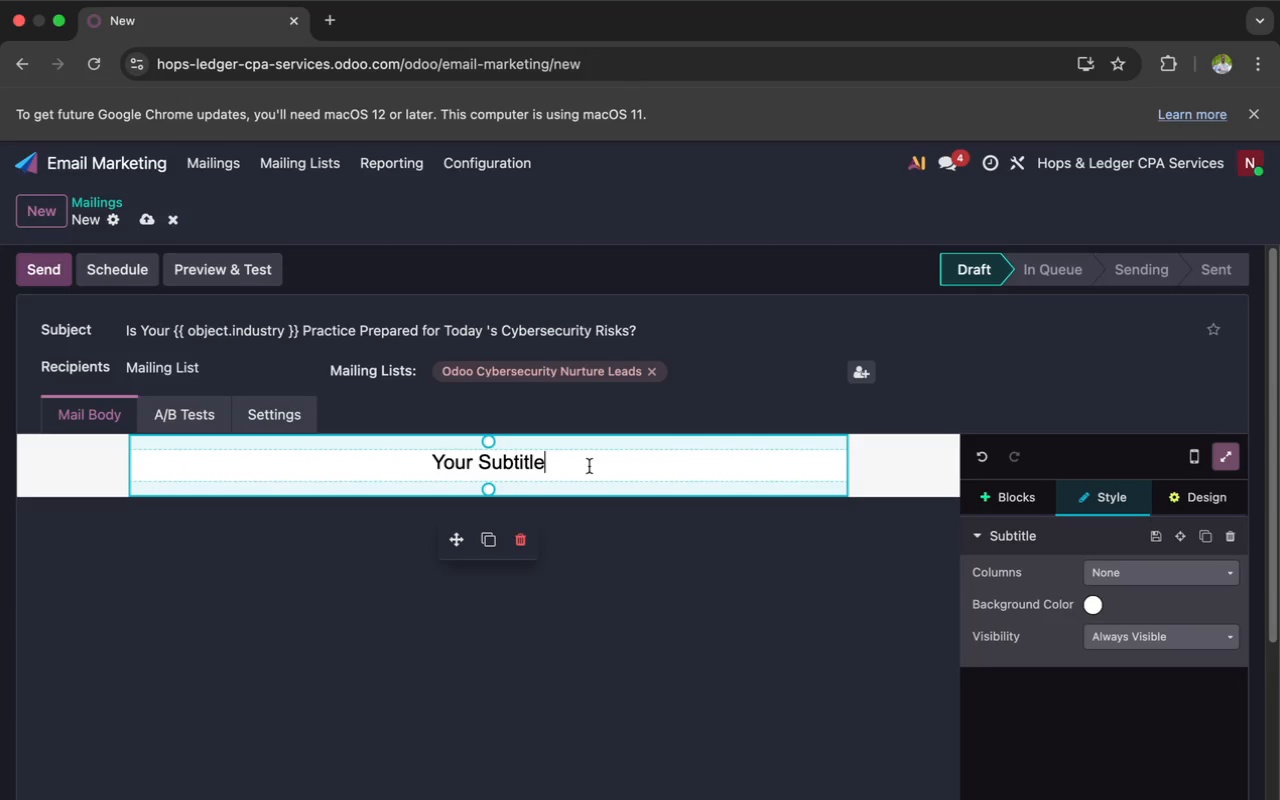 
key(BracketRight)
 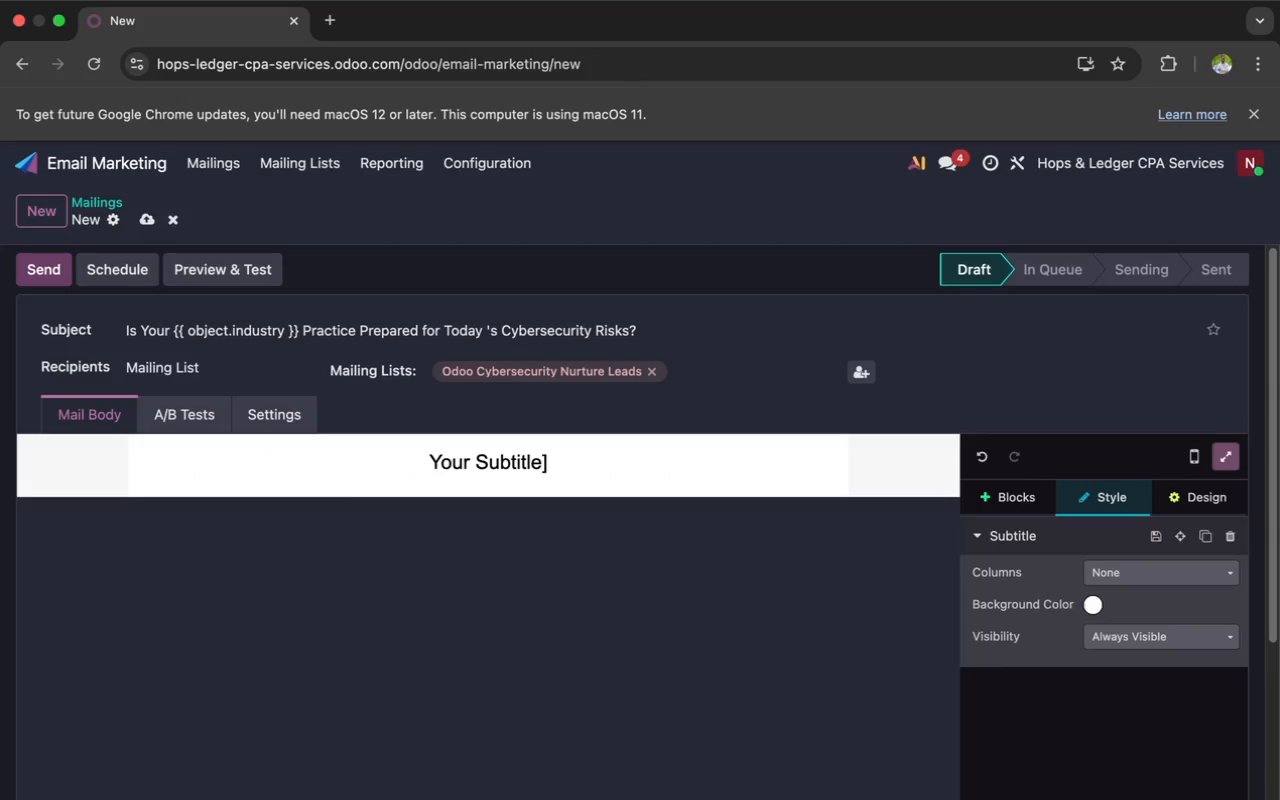 
key(Backspace)
 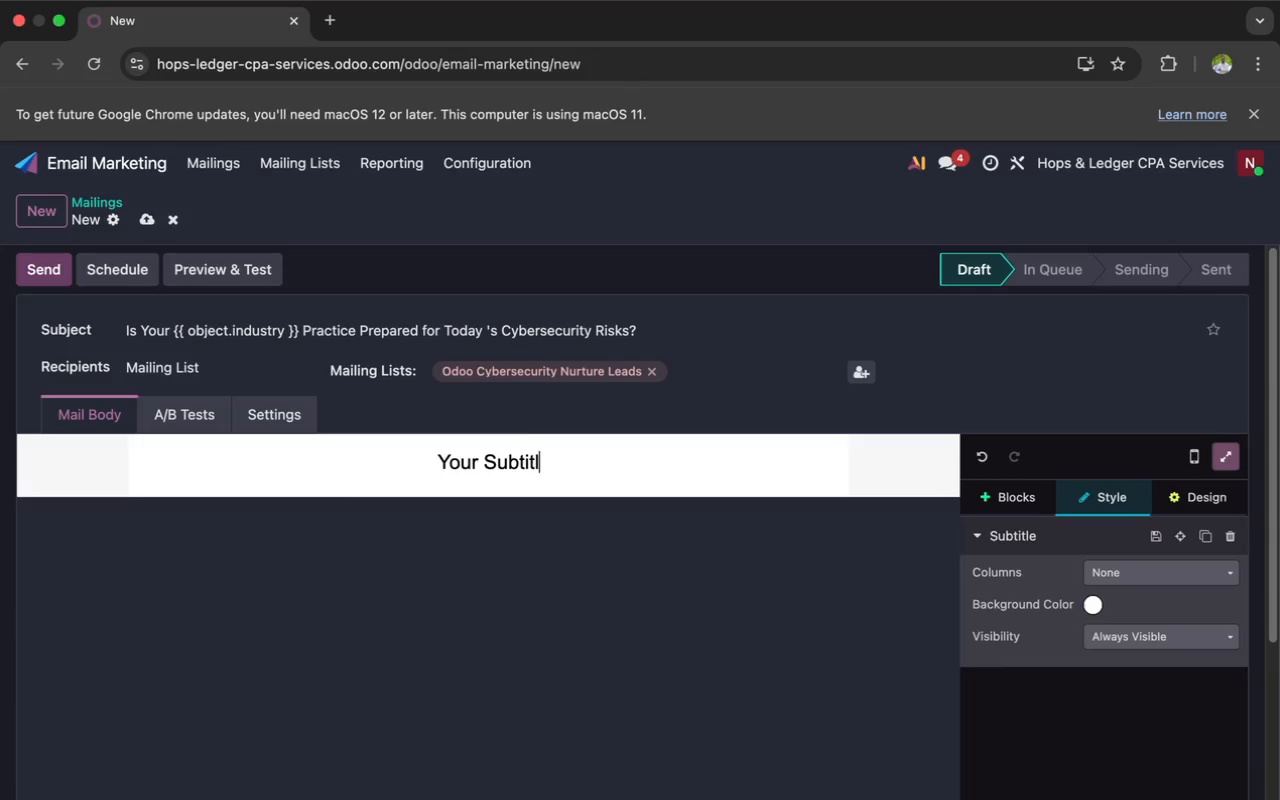 
key(Backspace)
 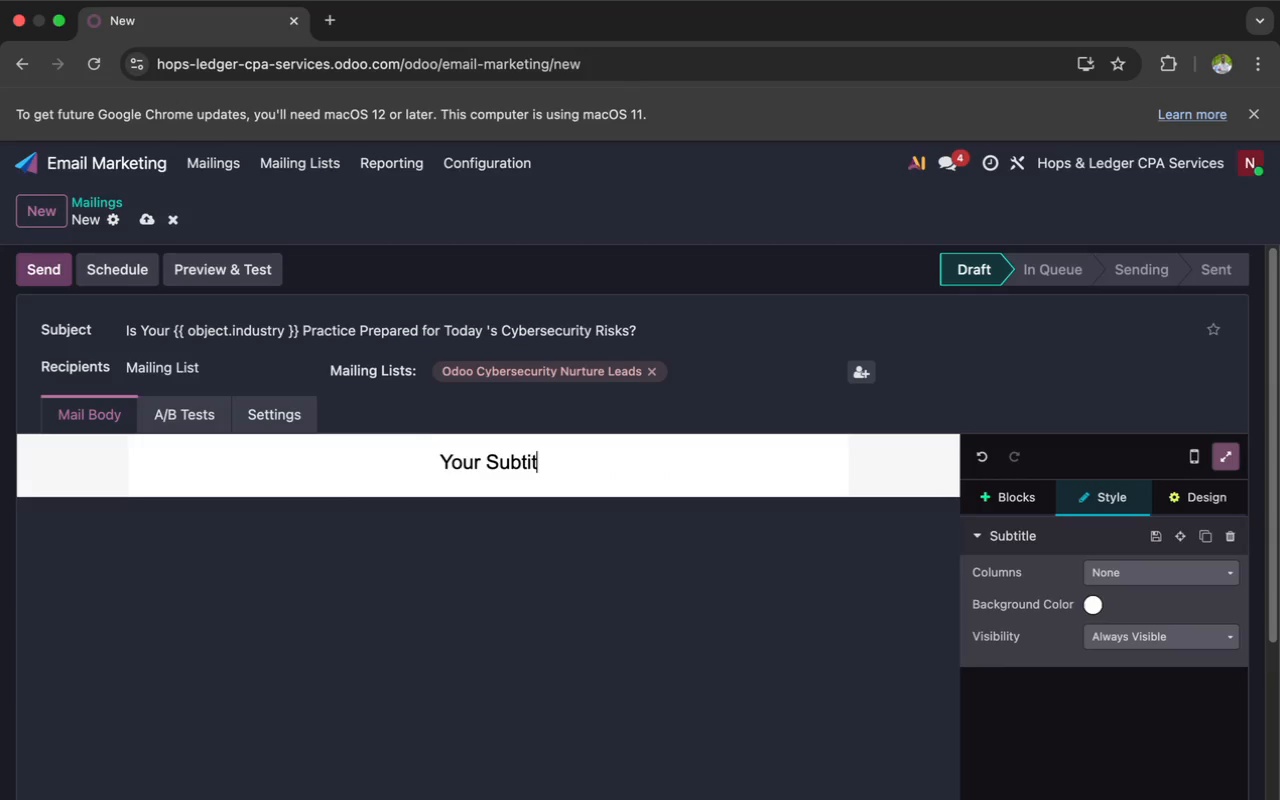 
key(Backspace)
 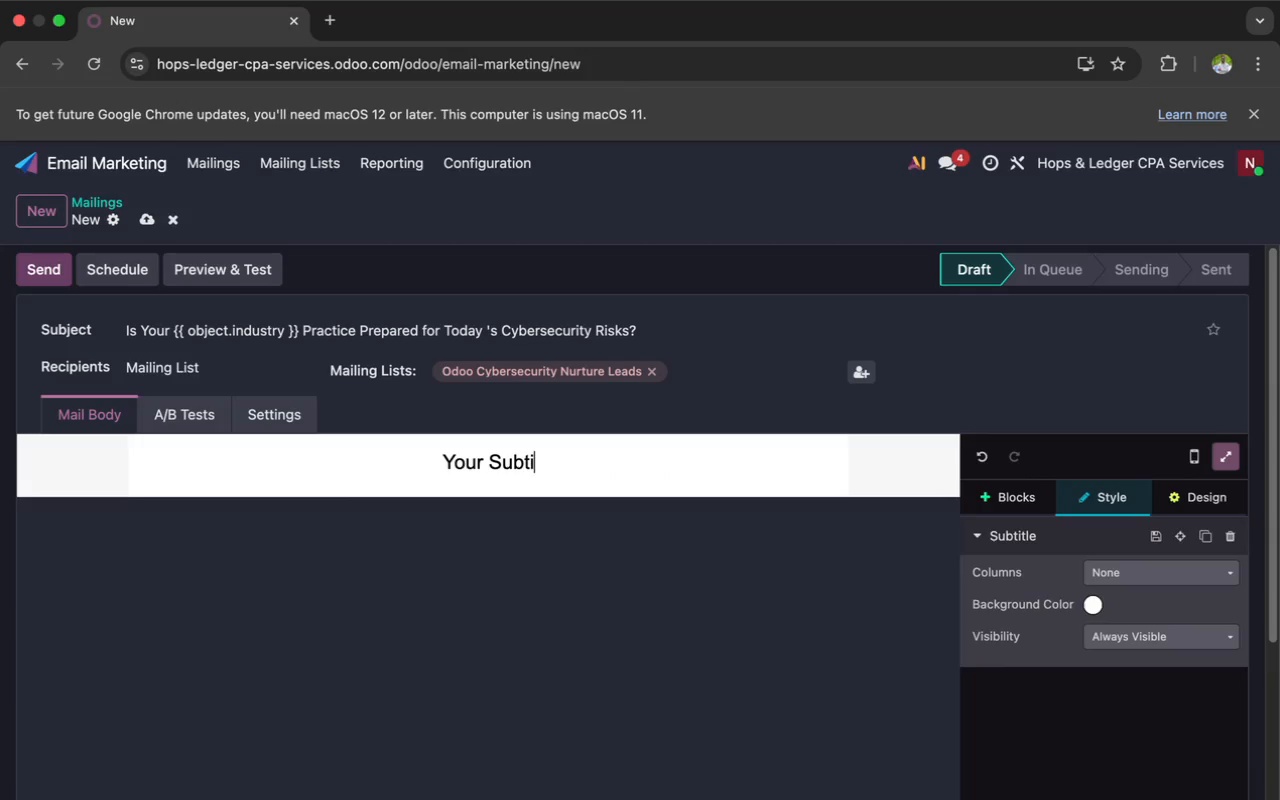 
key(Backspace)
 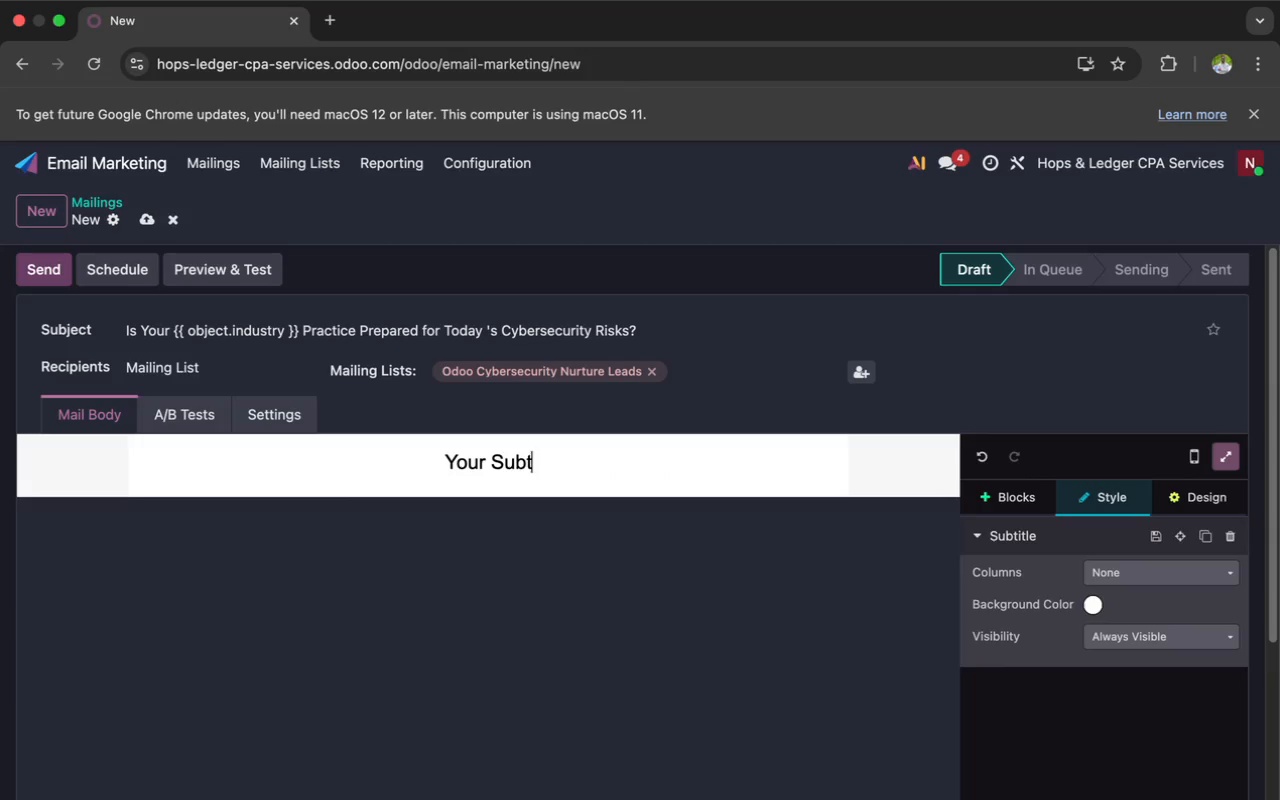 
key(Backspace)
 